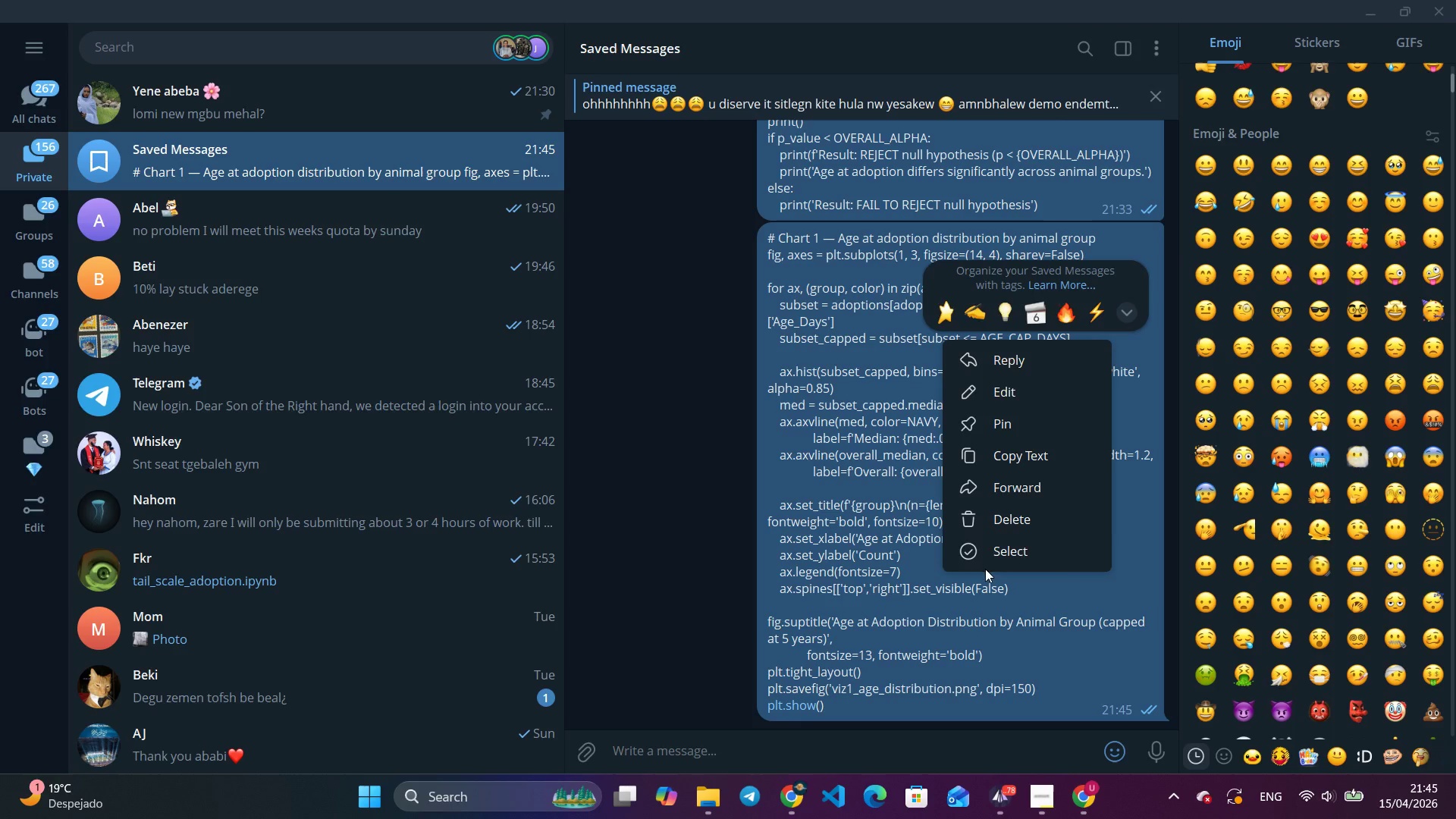 
right_click([934, 572])
 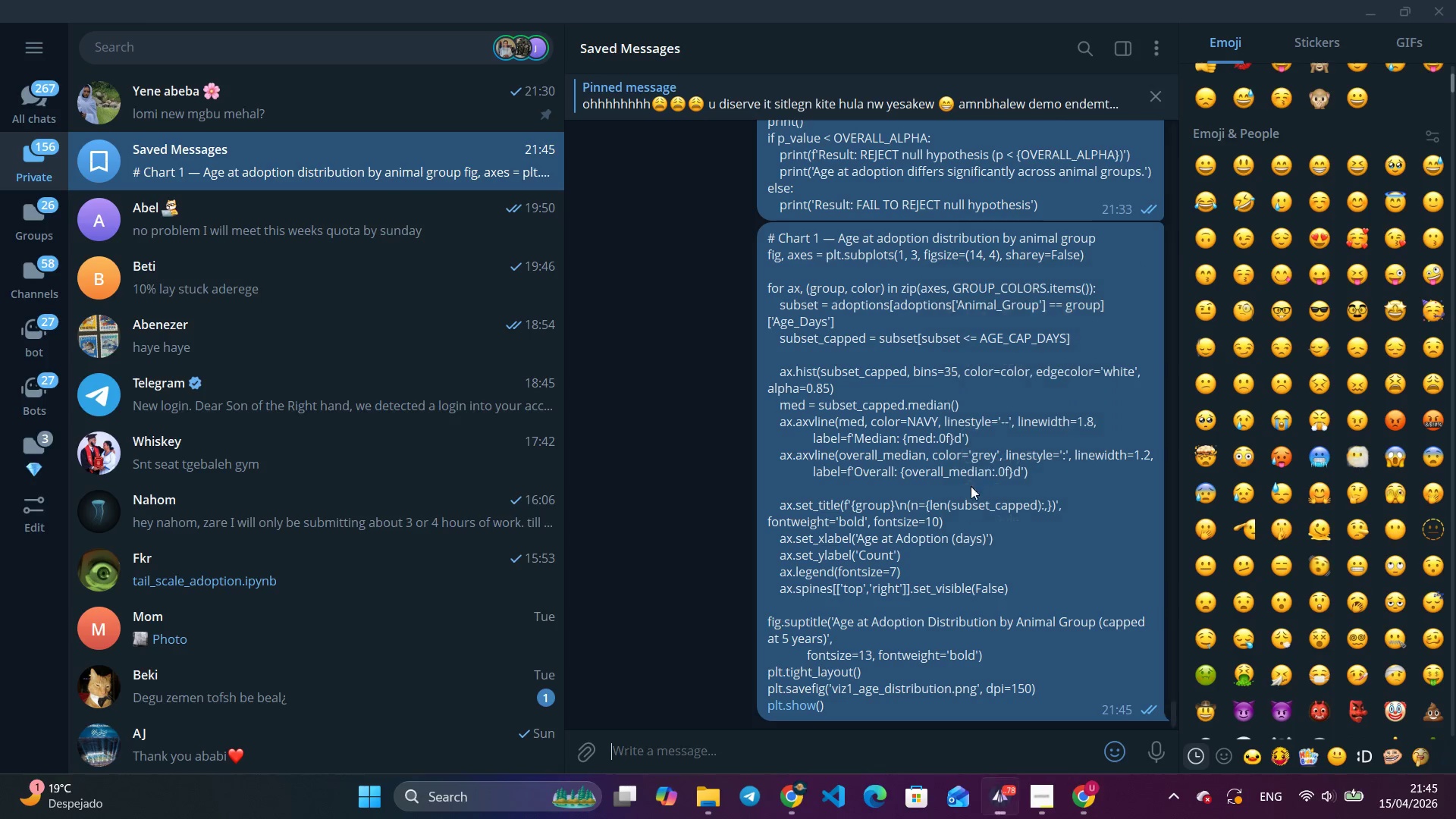 
left_click([1008, 449])
 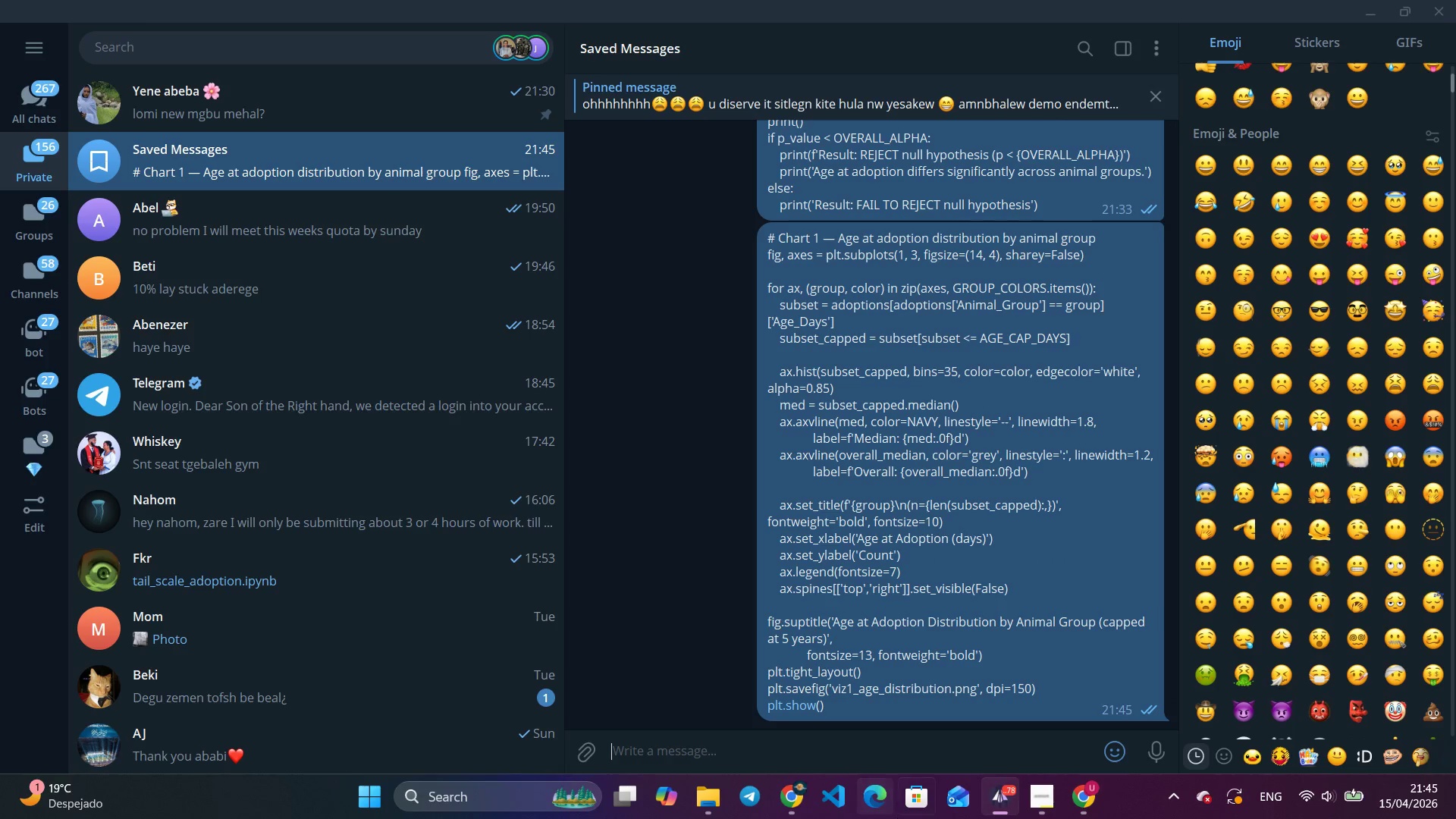 
key(Alt+AltLeft)
 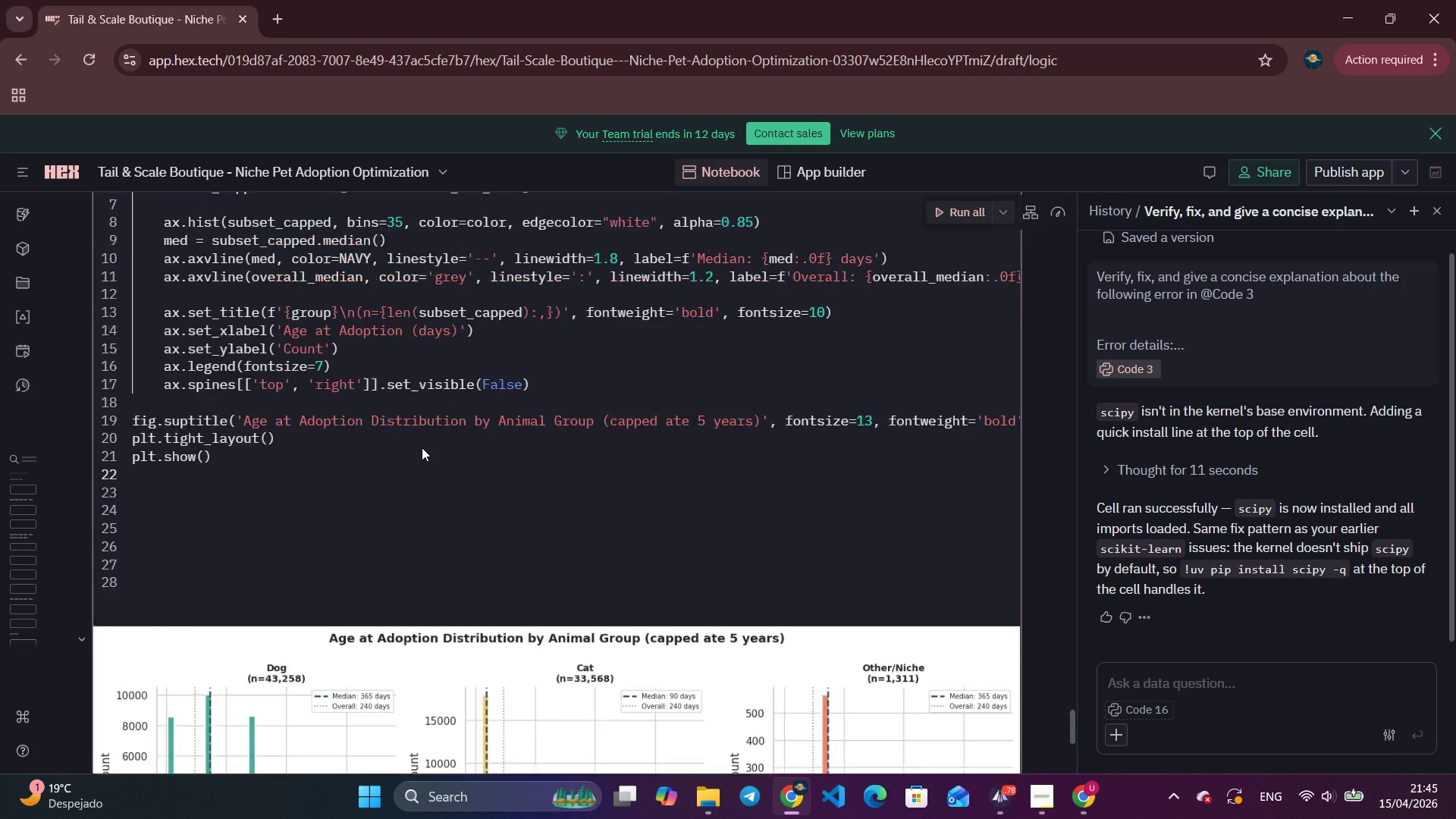 
scroll: coordinate [422, 447], scroll_direction: up, amount: 5.0
 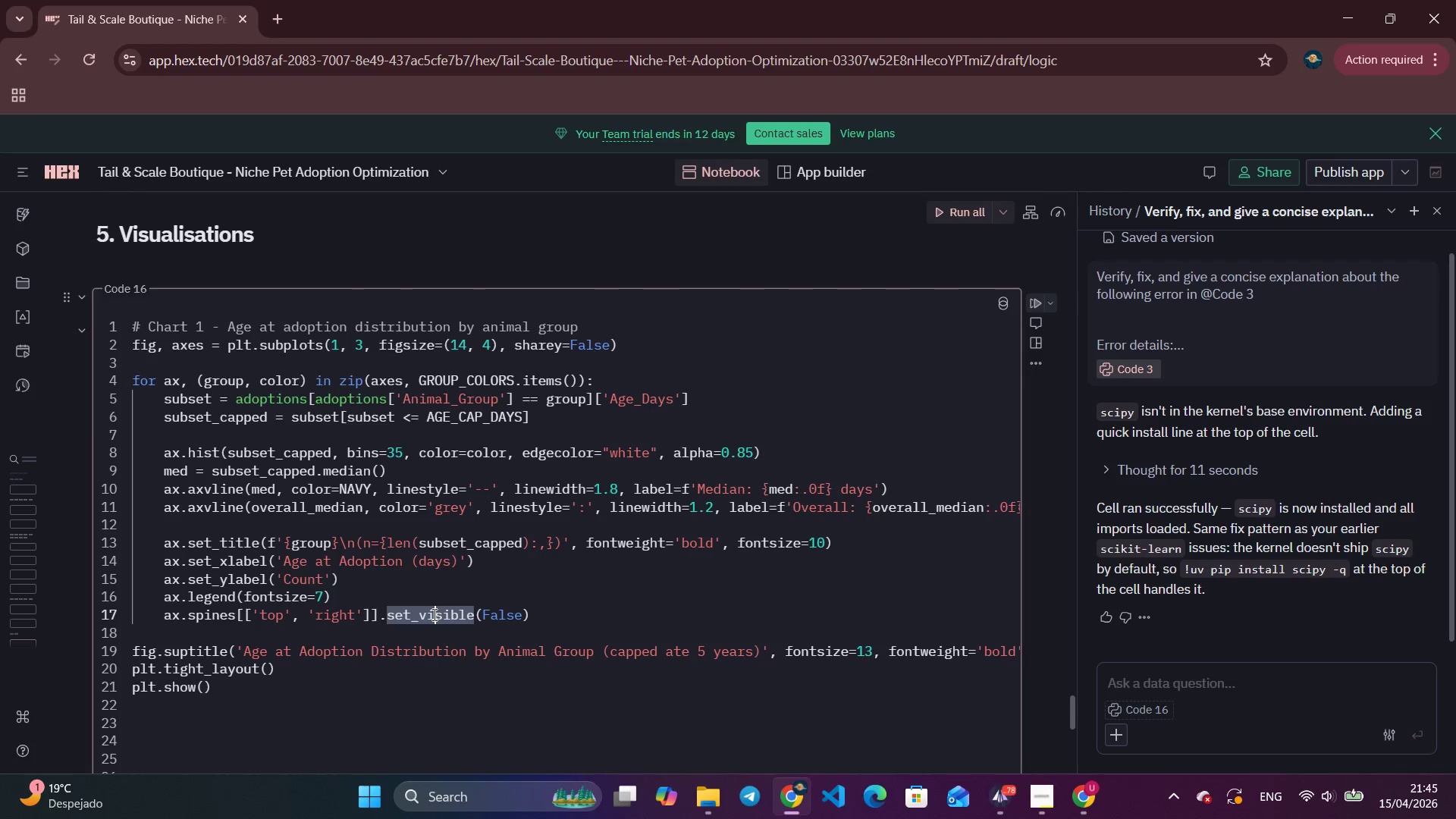 
left_click([433, 614])
 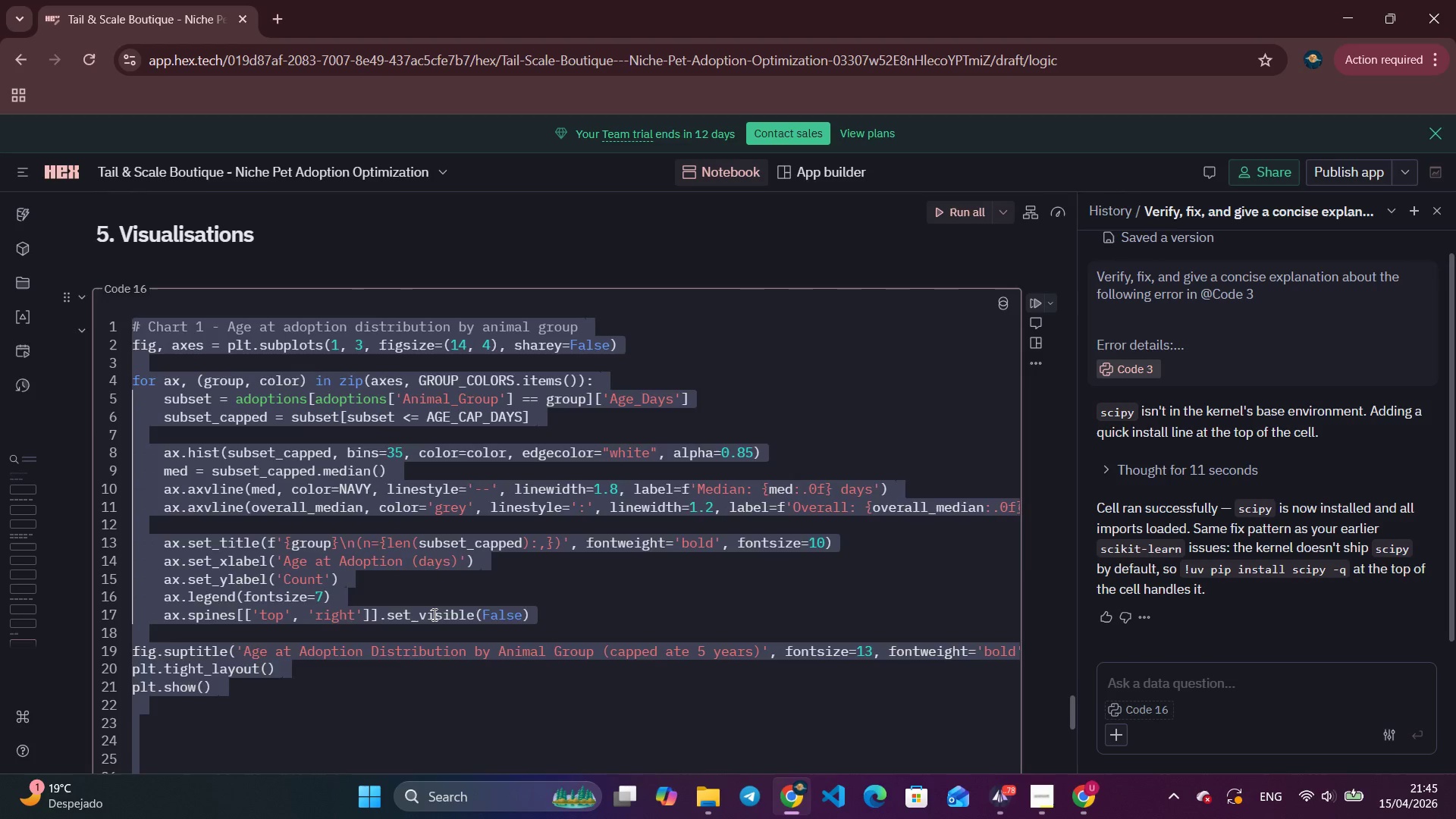 
key(Control+A)
 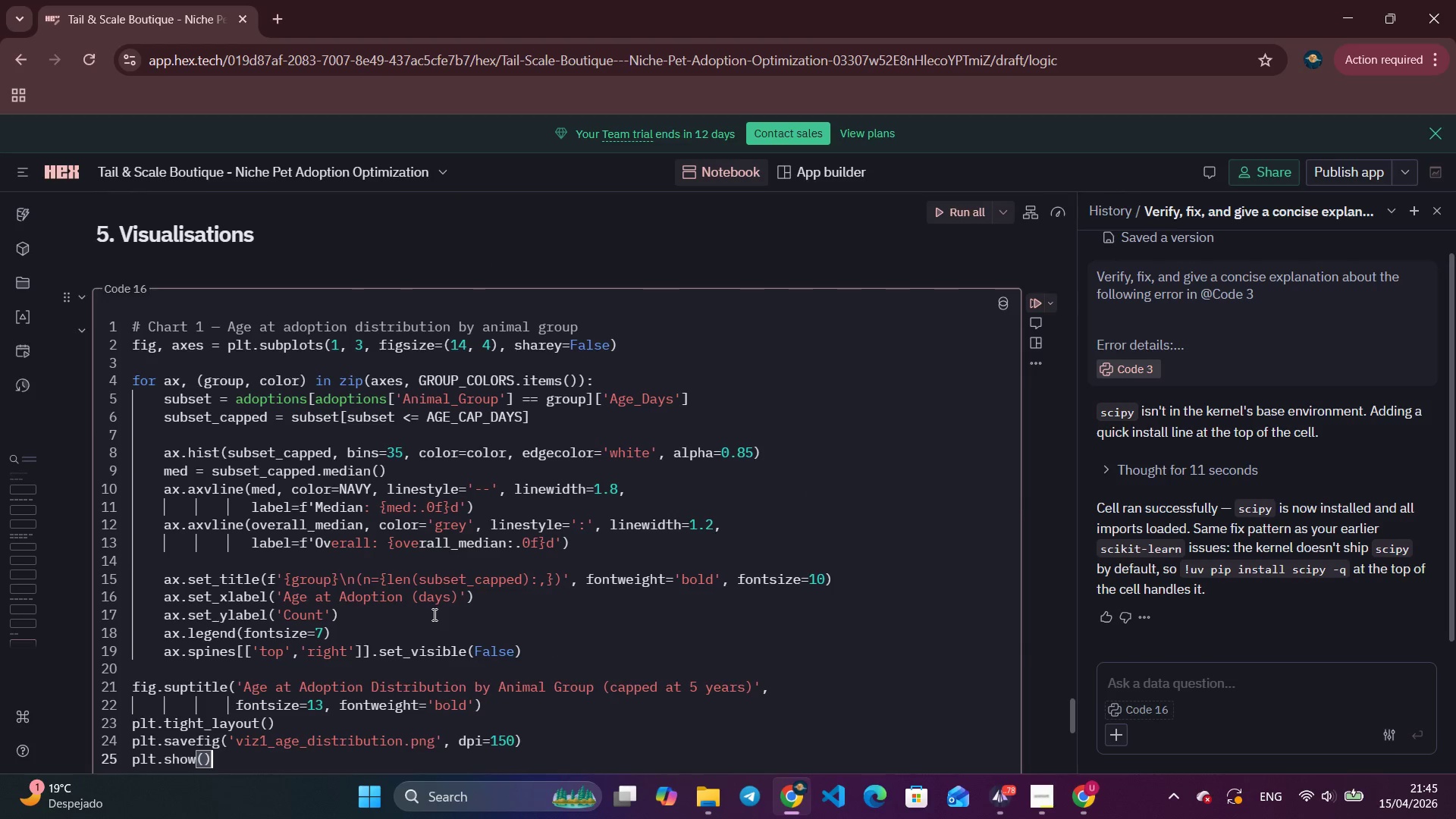 
key(Control+V)
 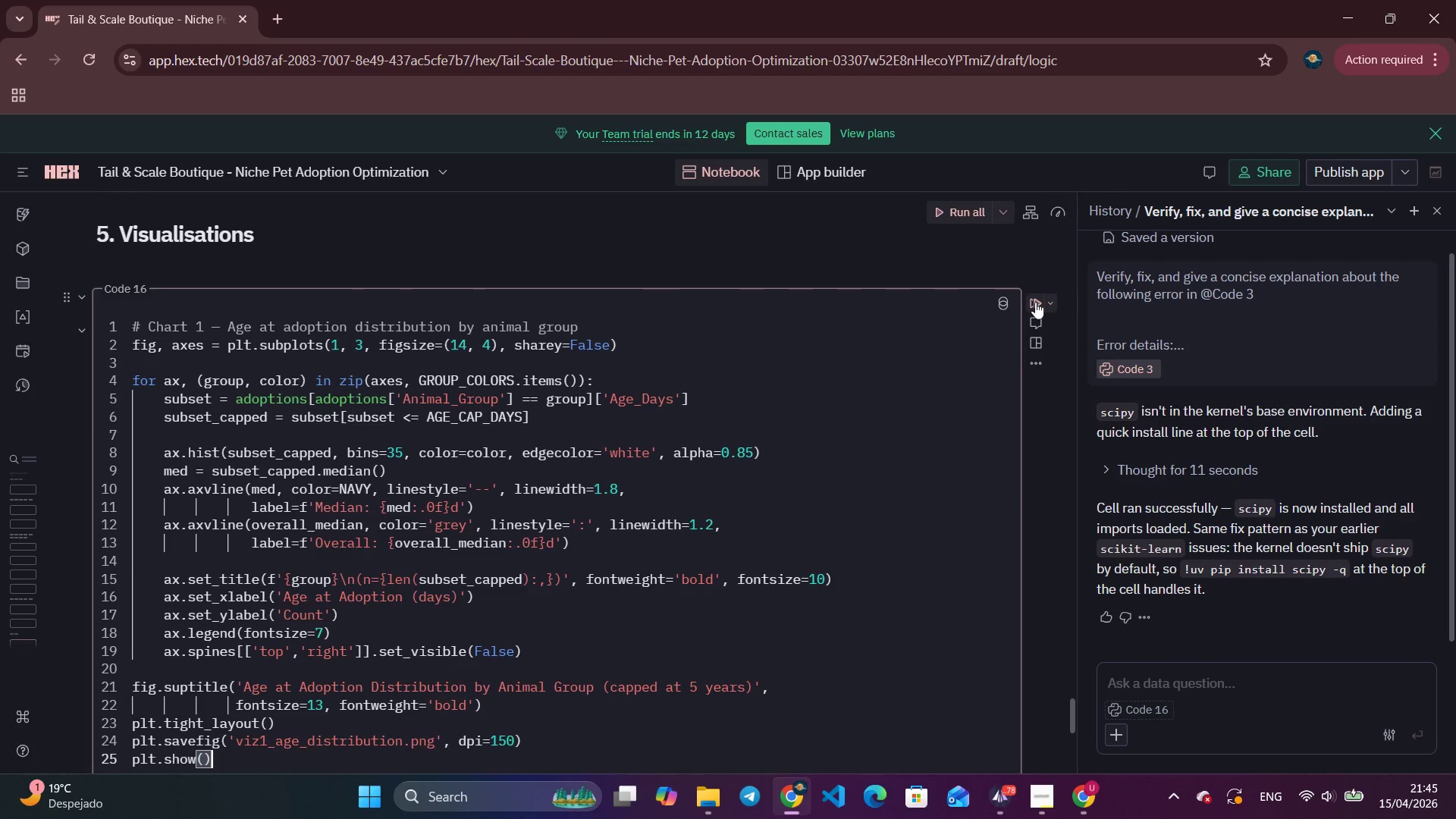 
left_click([1035, 303])
 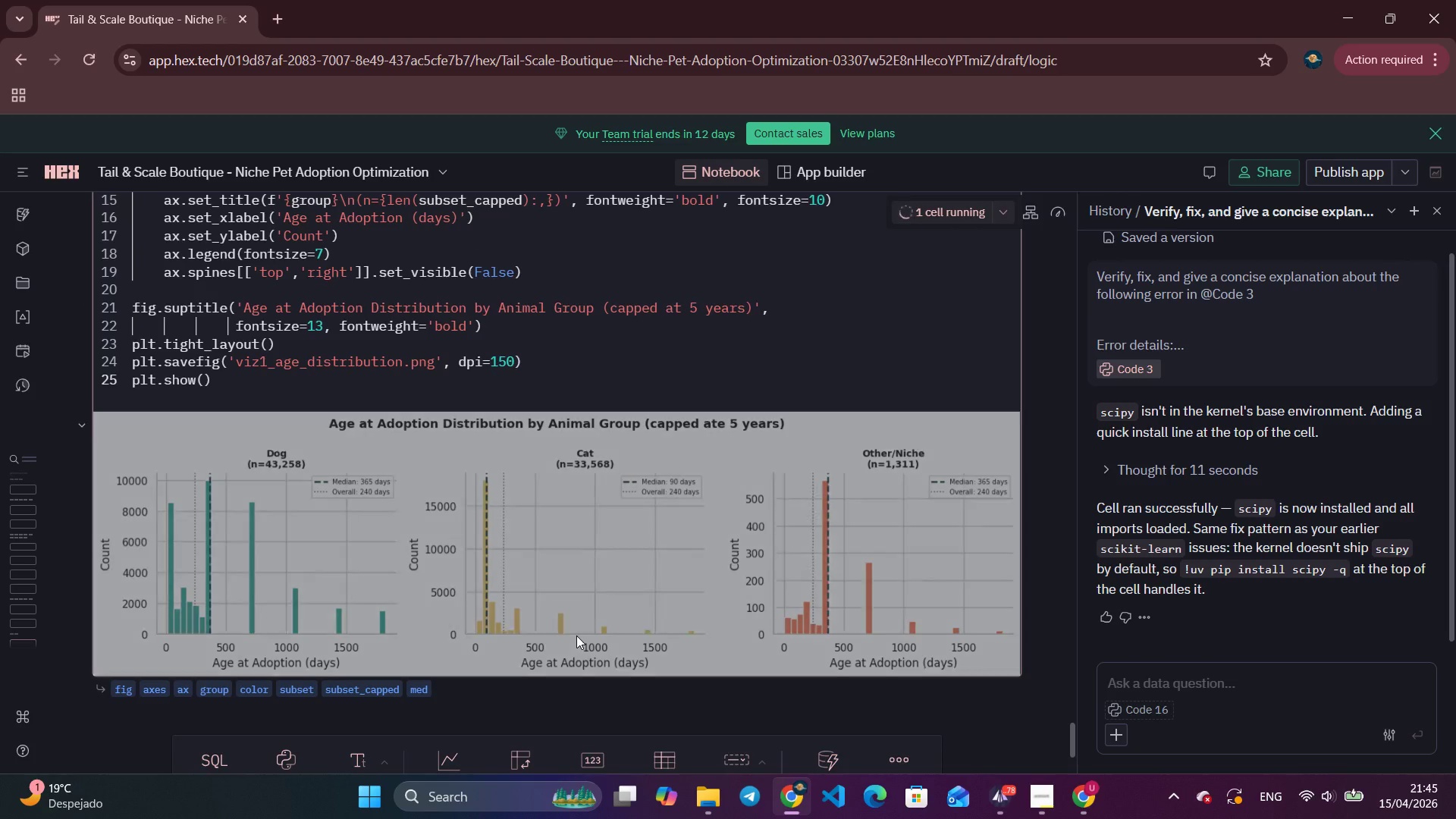 
scroll: coordinate [576, 635], scroll_direction: down, amount: 4.0
 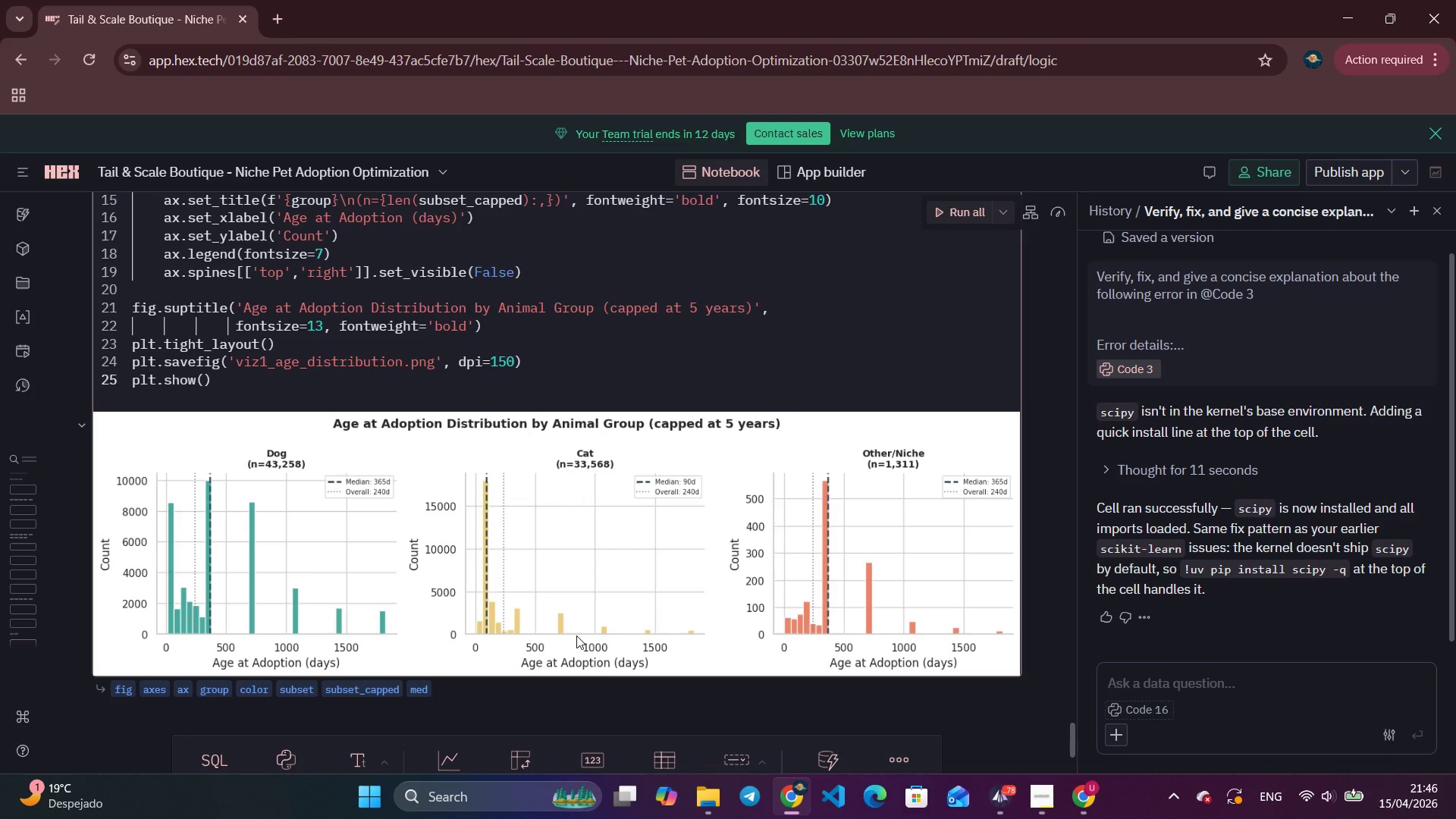 
wait(18.41)
 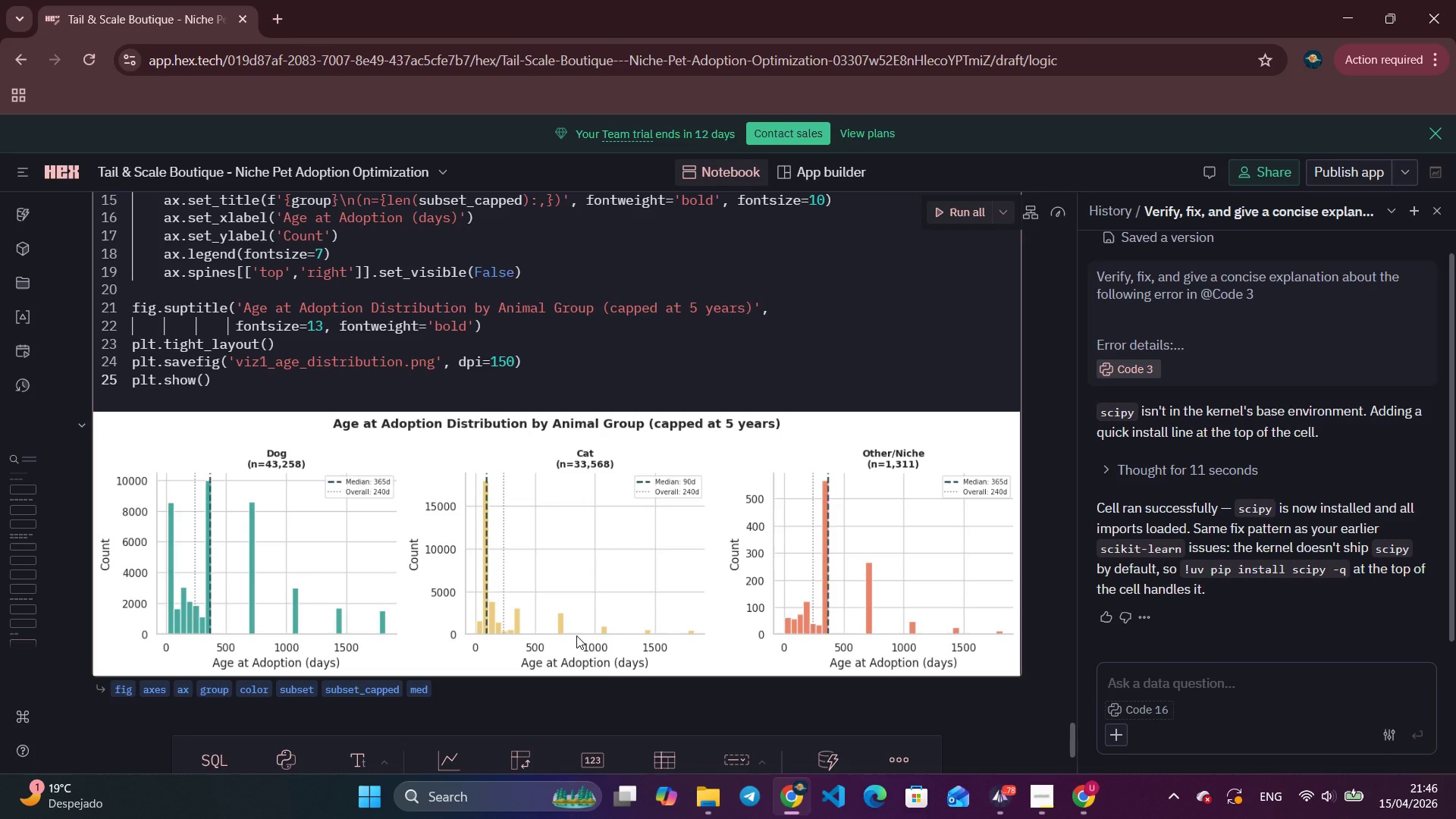 
left_click([1443, 218])
 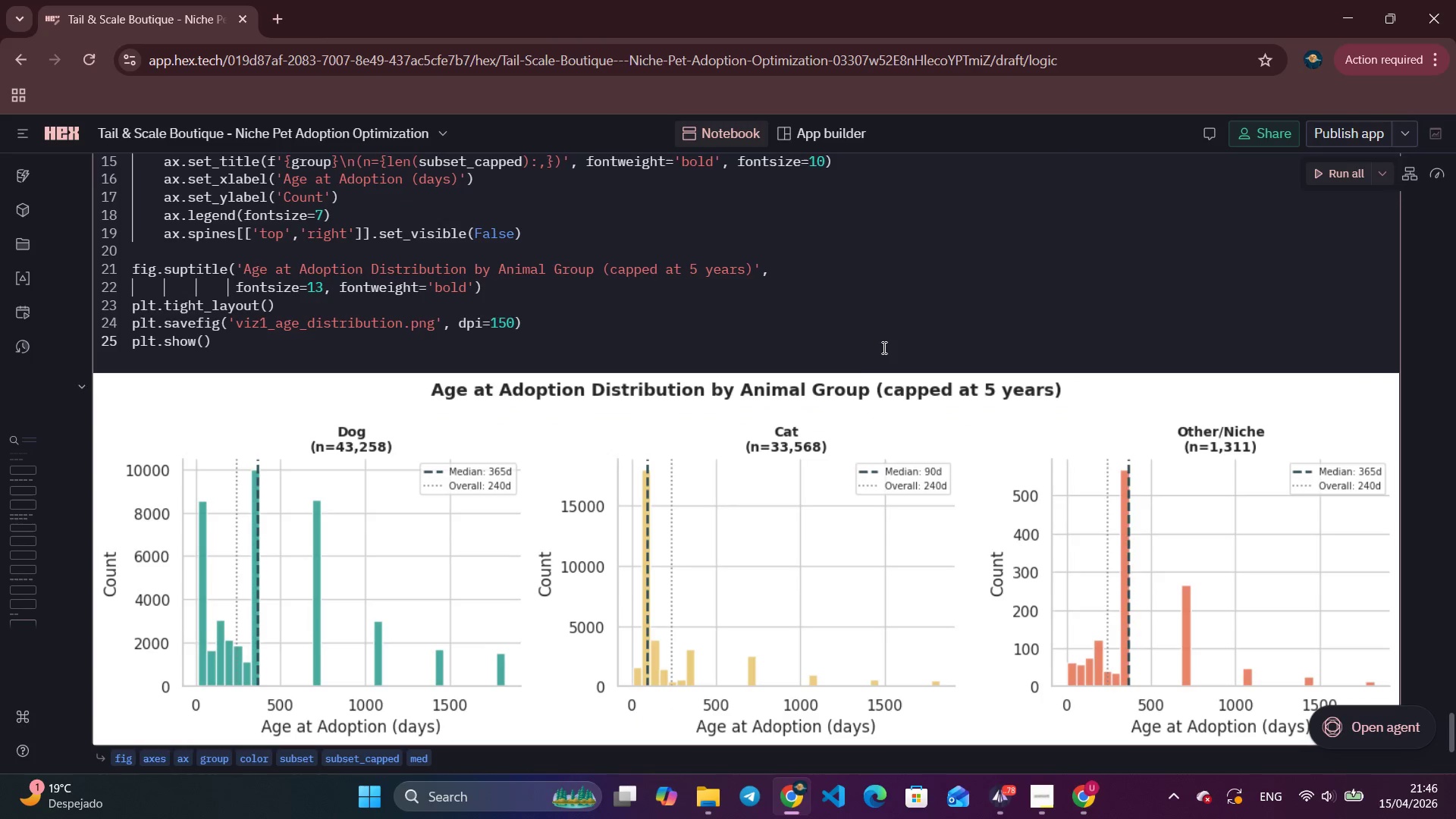 
scroll: coordinate [799, 422], scroll_direction: down, amount: 2.0
 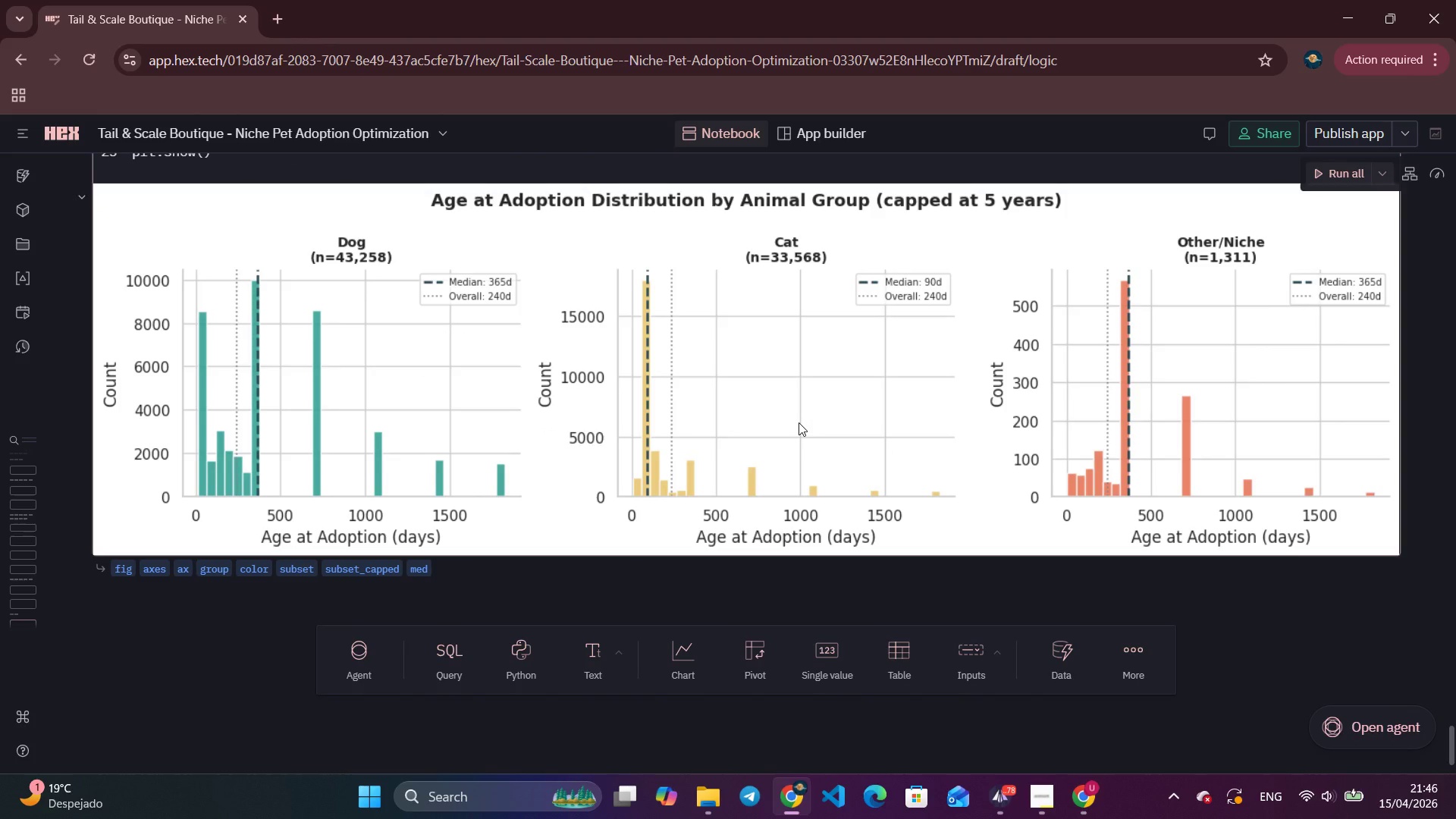 
wait(11.76)
 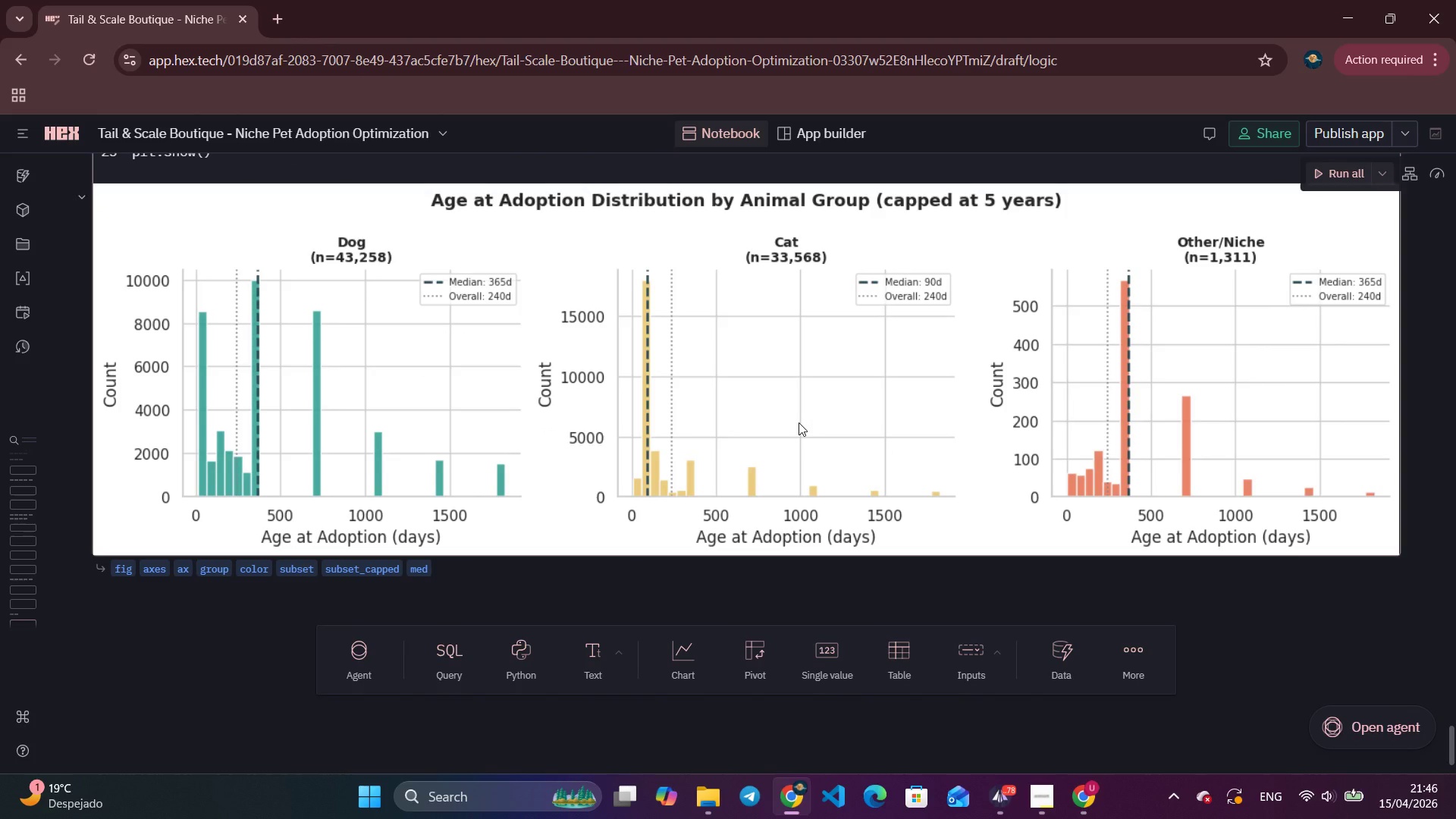 
left_click([525, 664])
 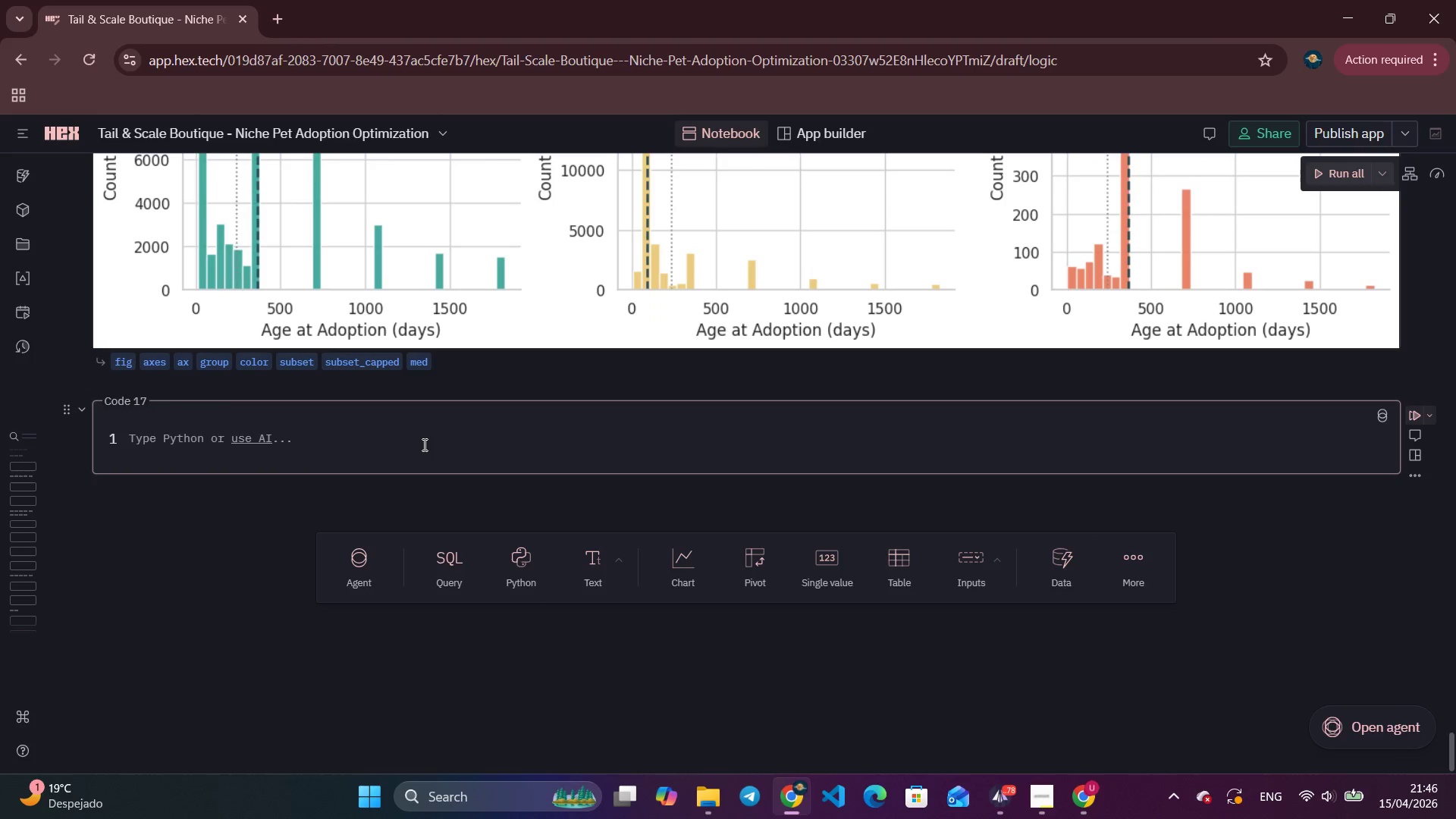 
wait(5.03)
 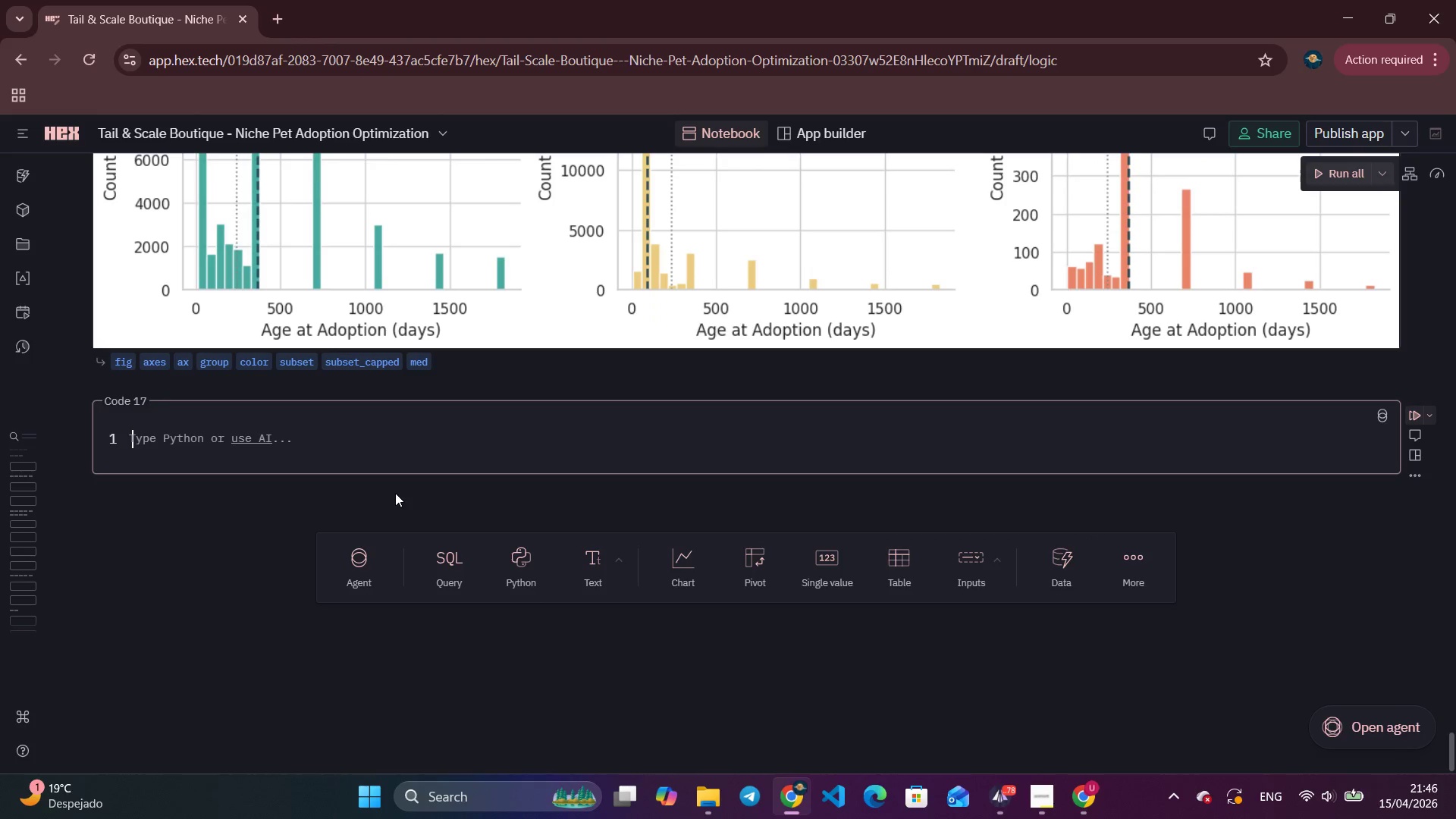 
type(# Chart 2 - Box Pl)
key(Backspace)
key(Backspace)
type(plot  )
key(Backspace)
type(: g)
key(Backspace)
type(age by age bucket and animal lgrou)
key(Backspace)
key(Backspace)
key(Backspace)
key(Backspace)
key(Backspace)
type(group)
 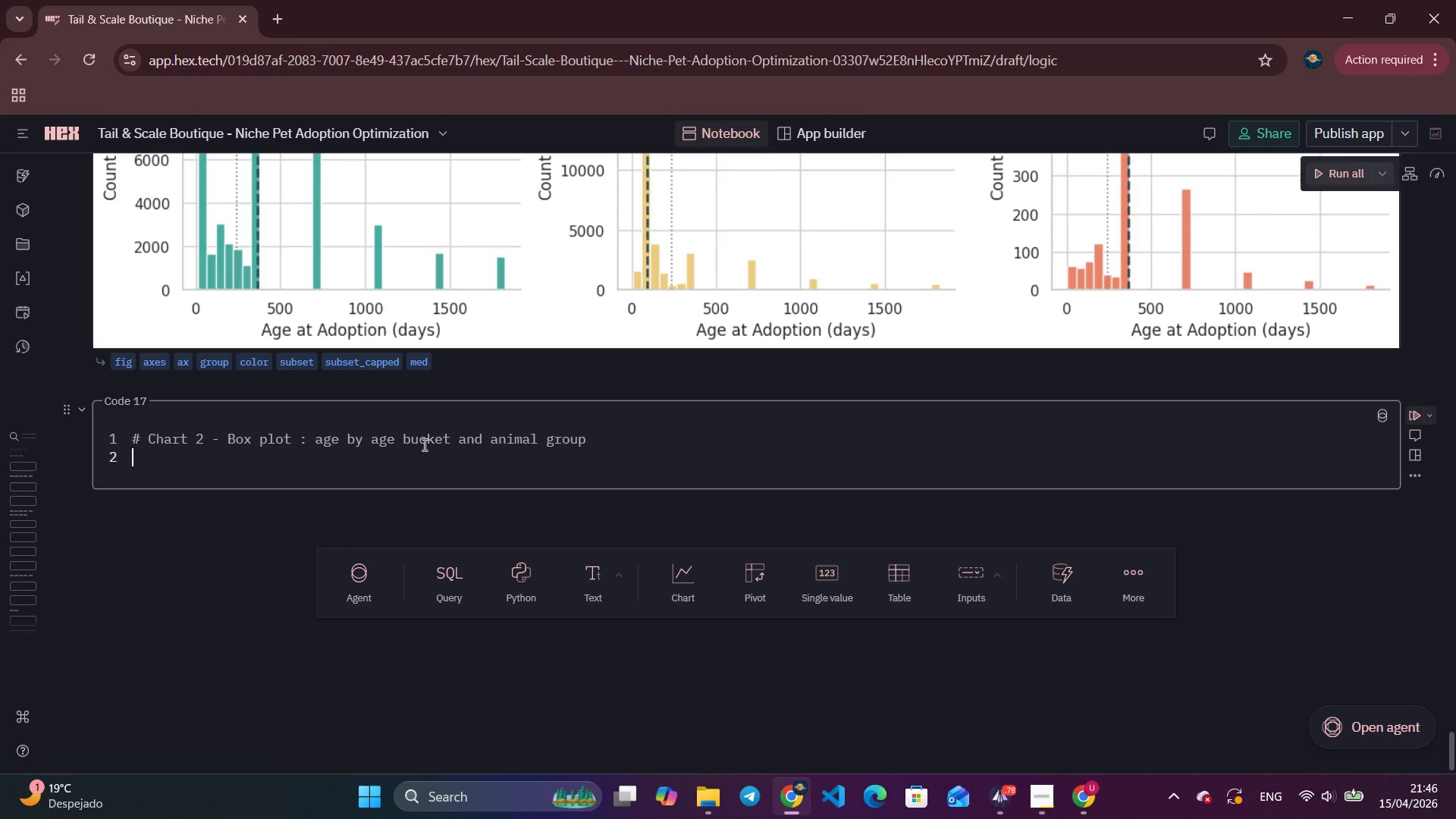 
key(Enter)
 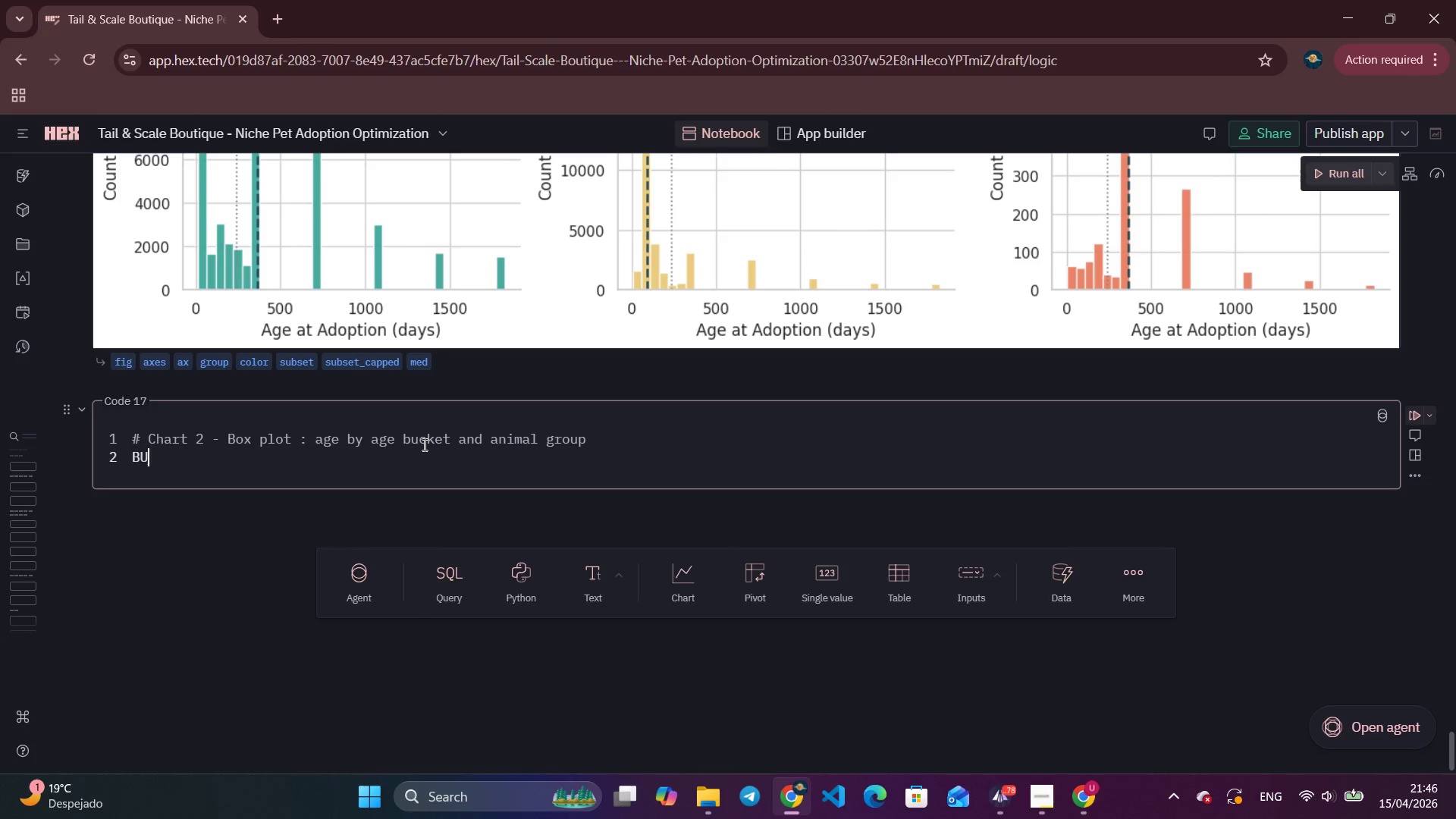 
type(BUCKET_ORDER = [)
 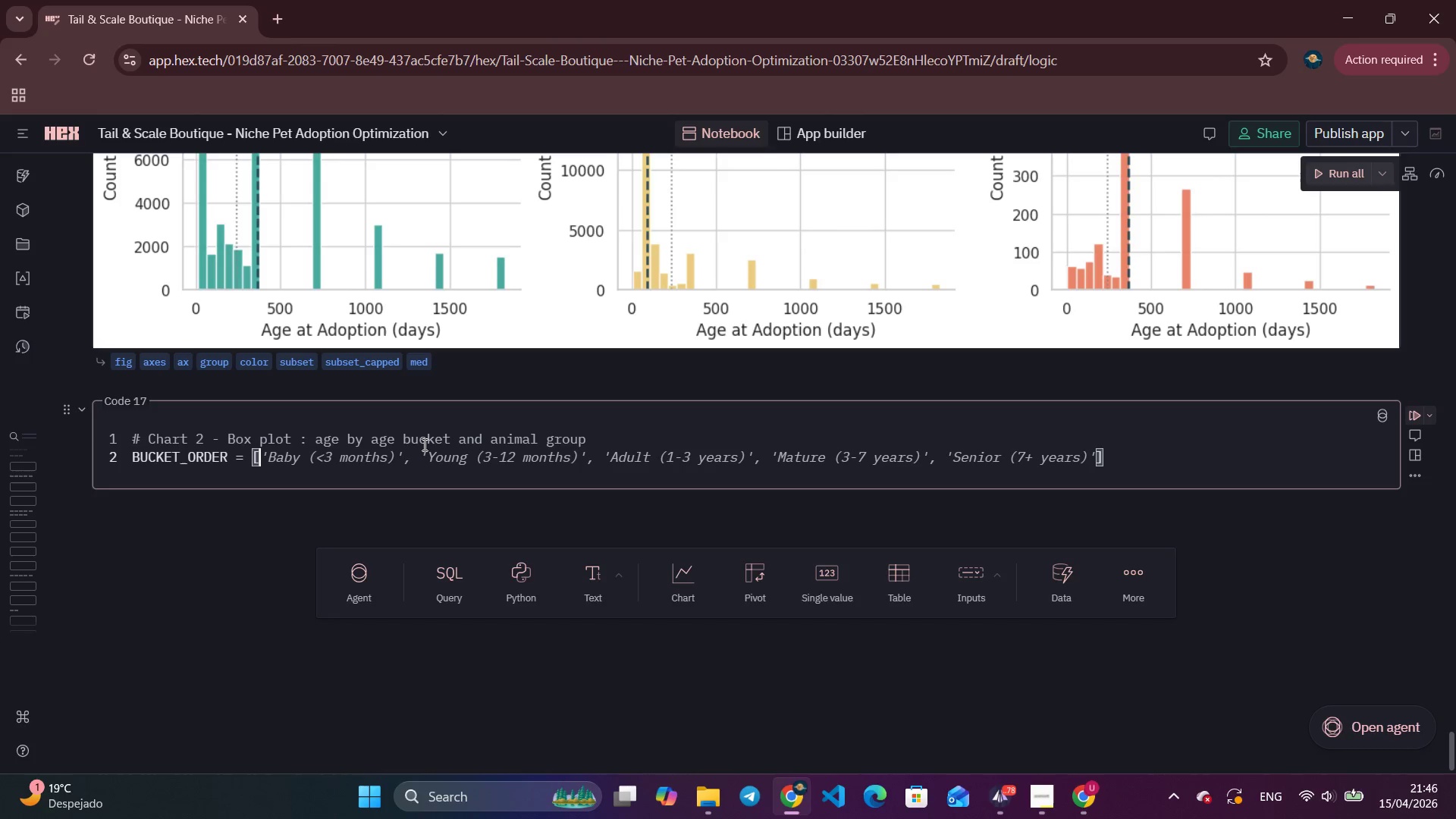 
key(Enter)
 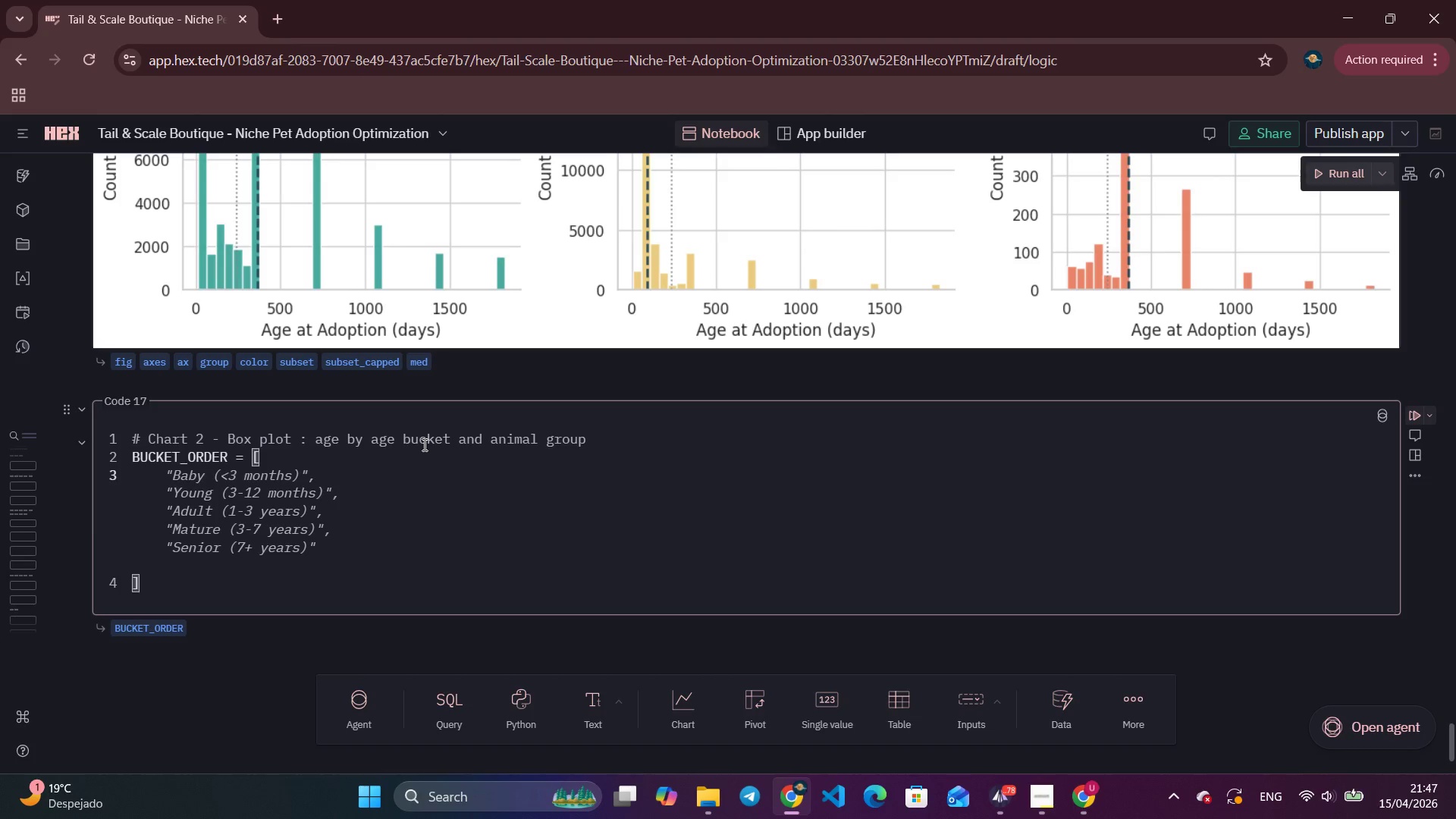 
wait(5.5)
 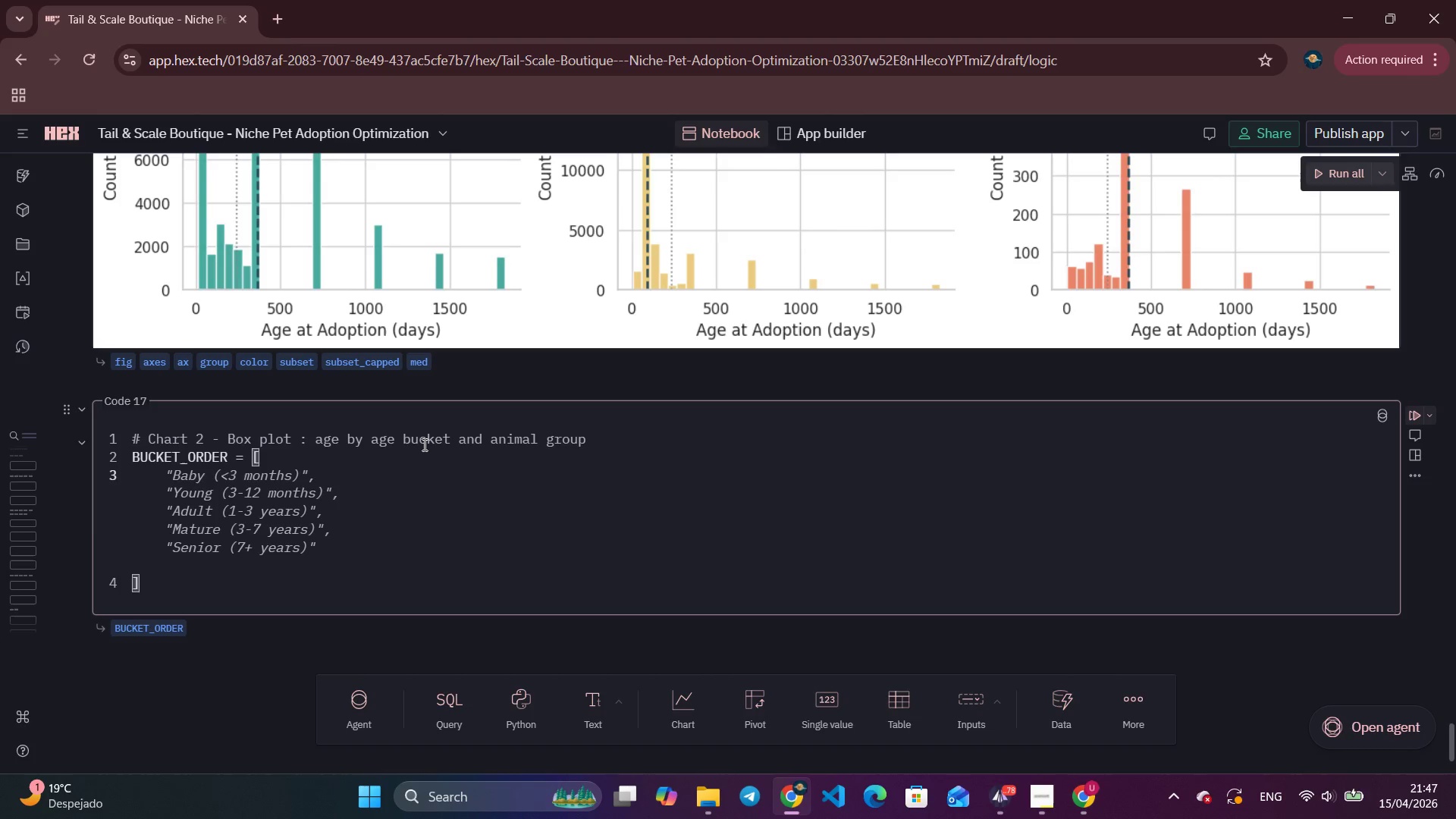 
key(Tab)
 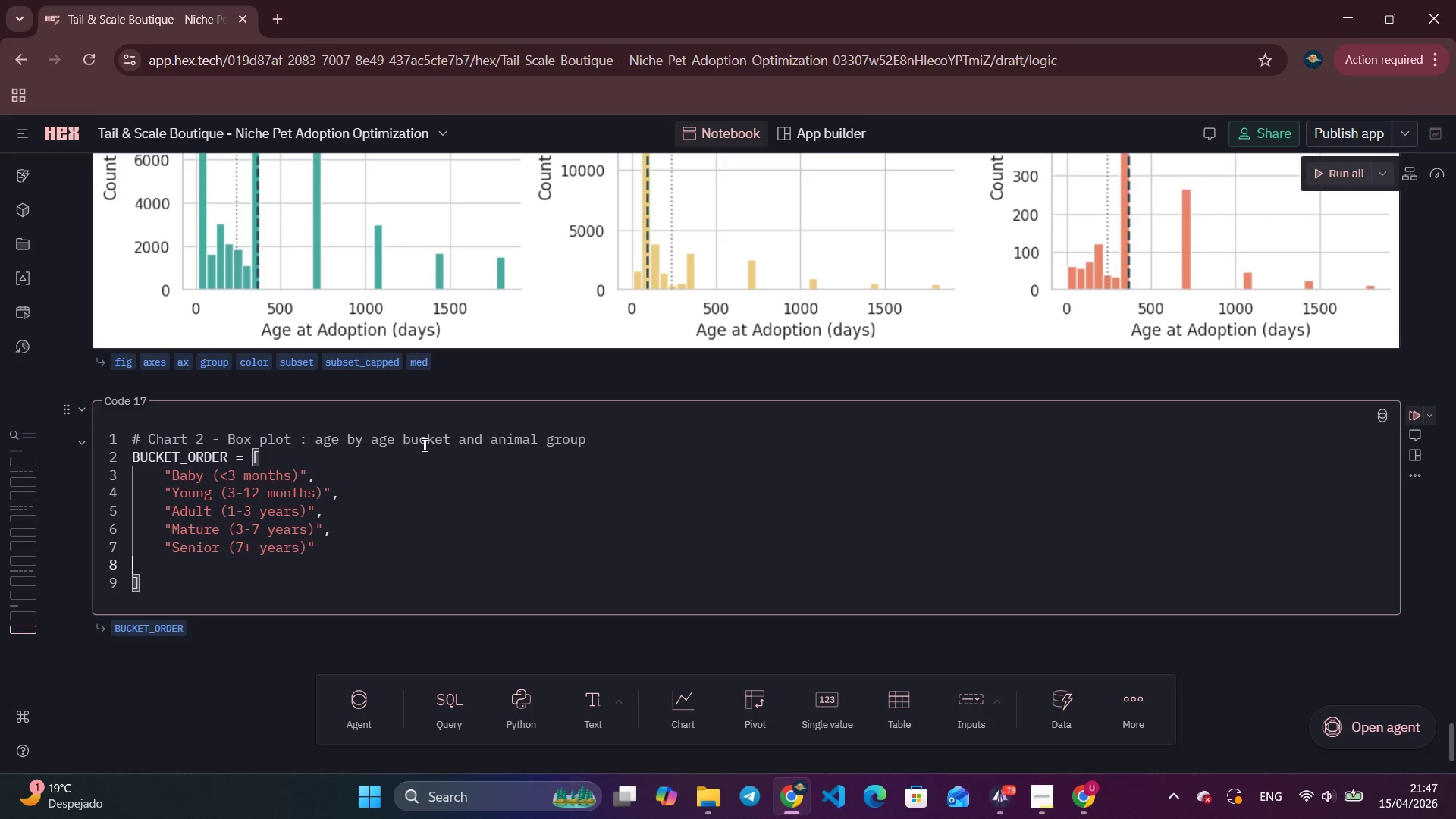 
wait(12.62)
 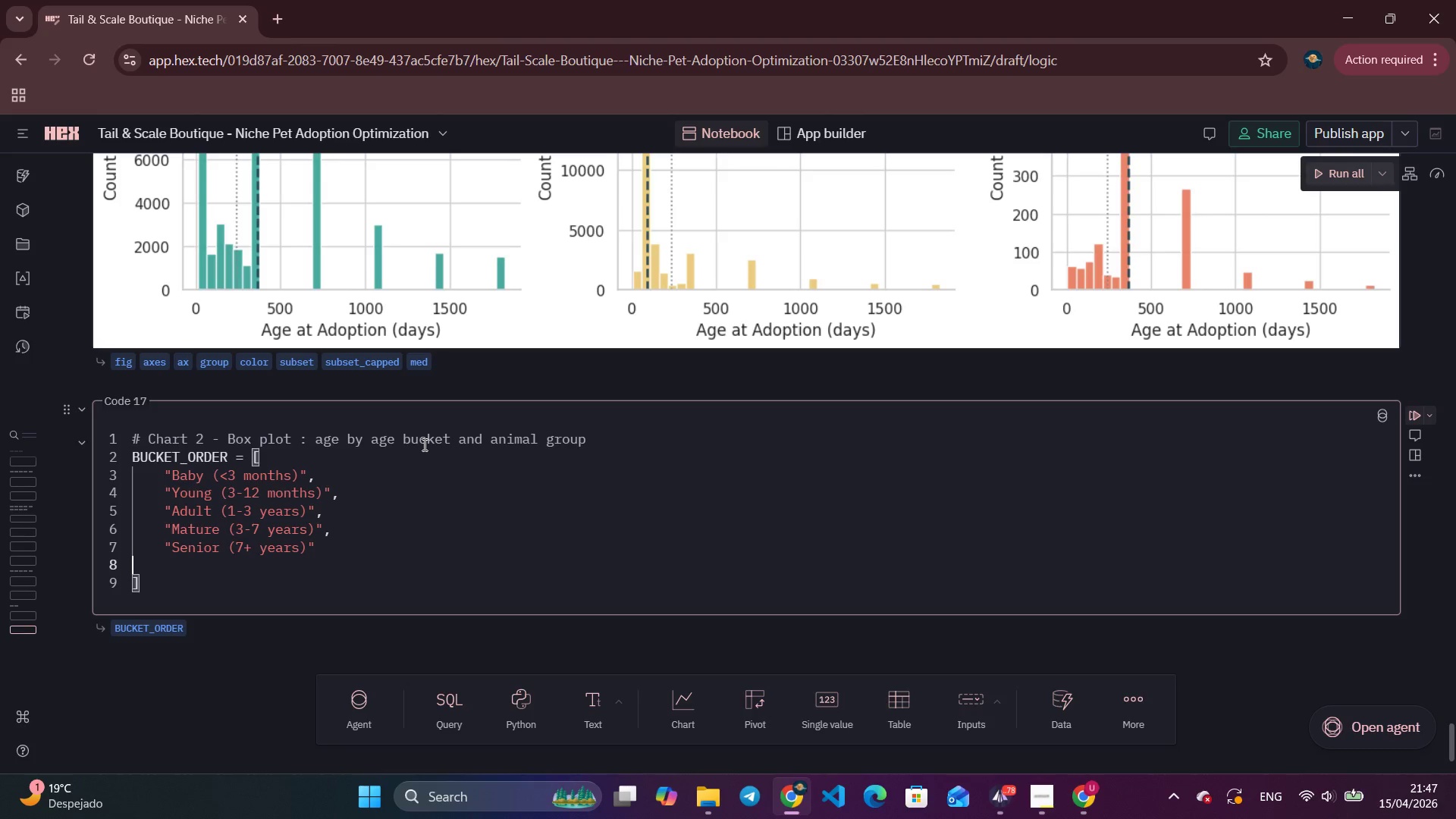 
key(ArrowDown)
 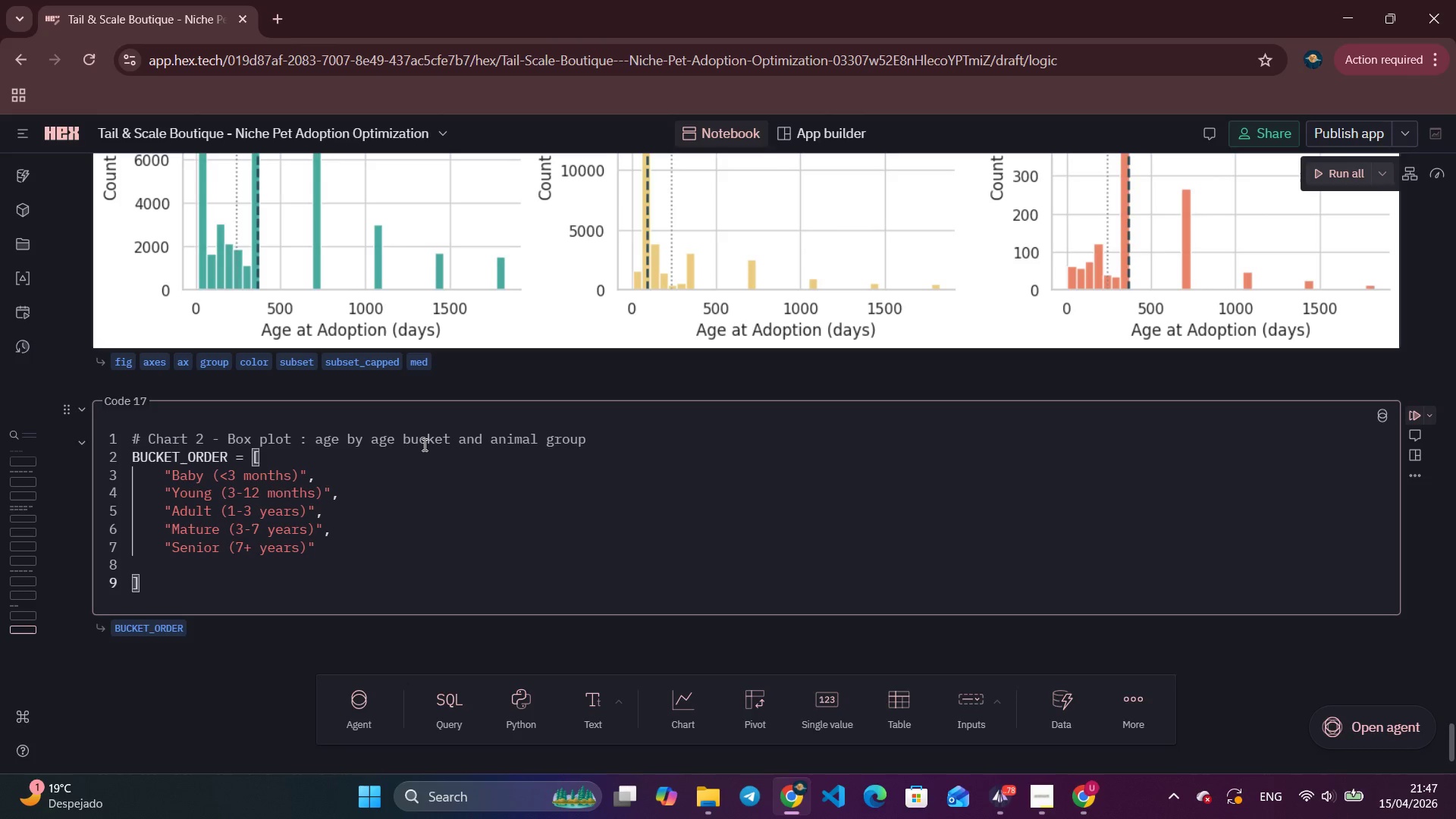 
key(ArrowRight)
 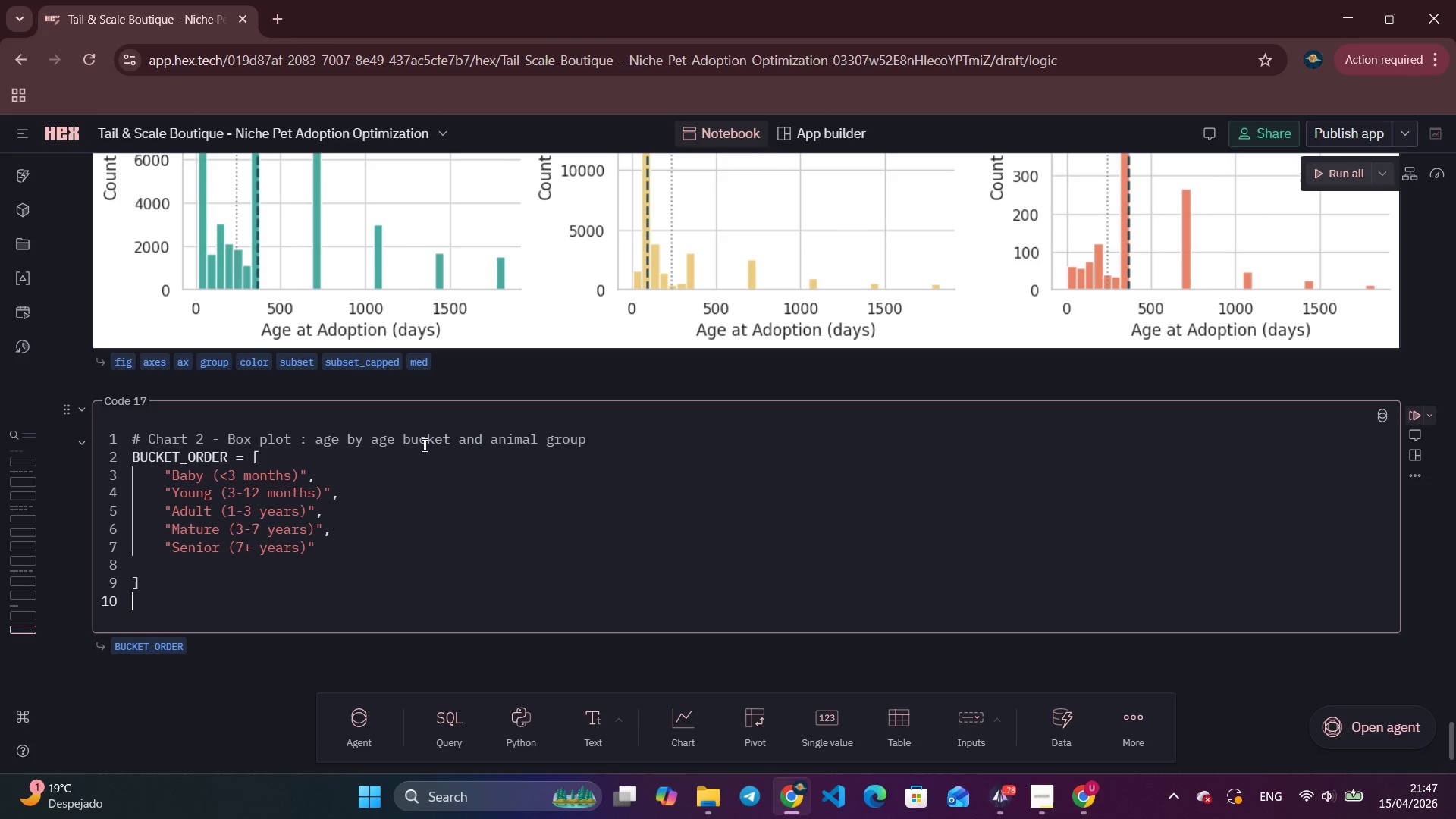 
key(Enter)
 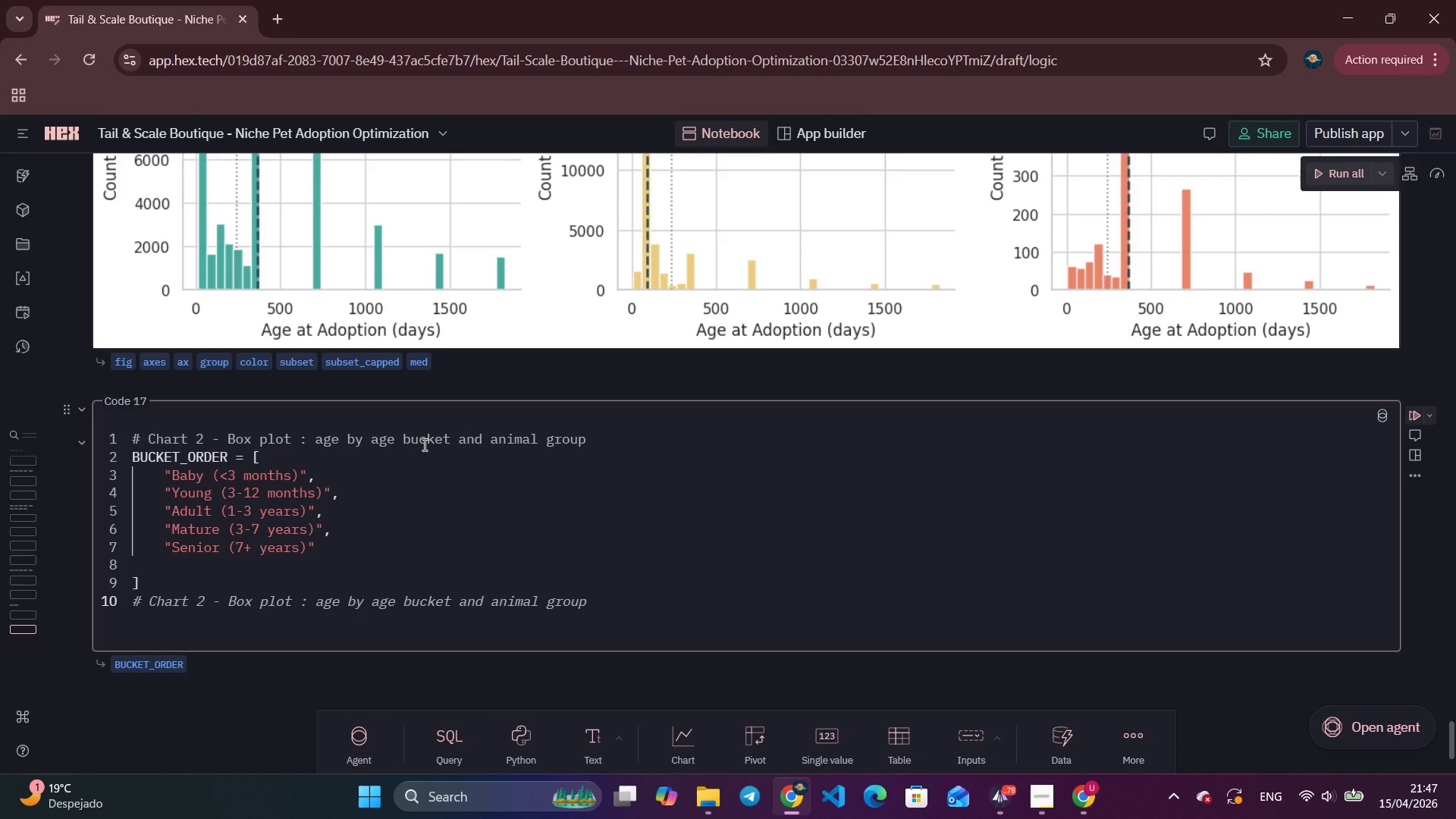 
type(SEASON_ORDER = [)
 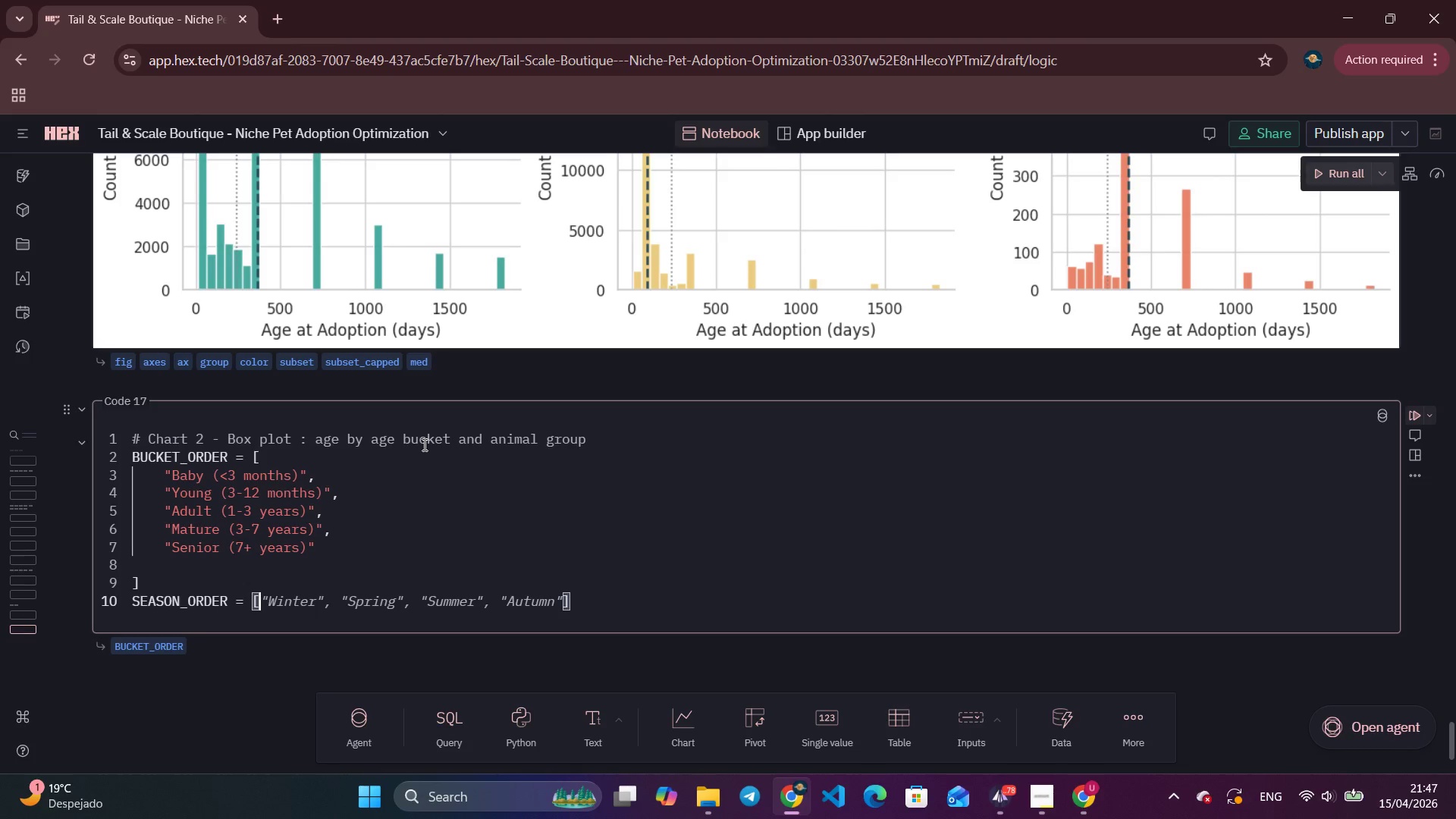 
key(Tab)
 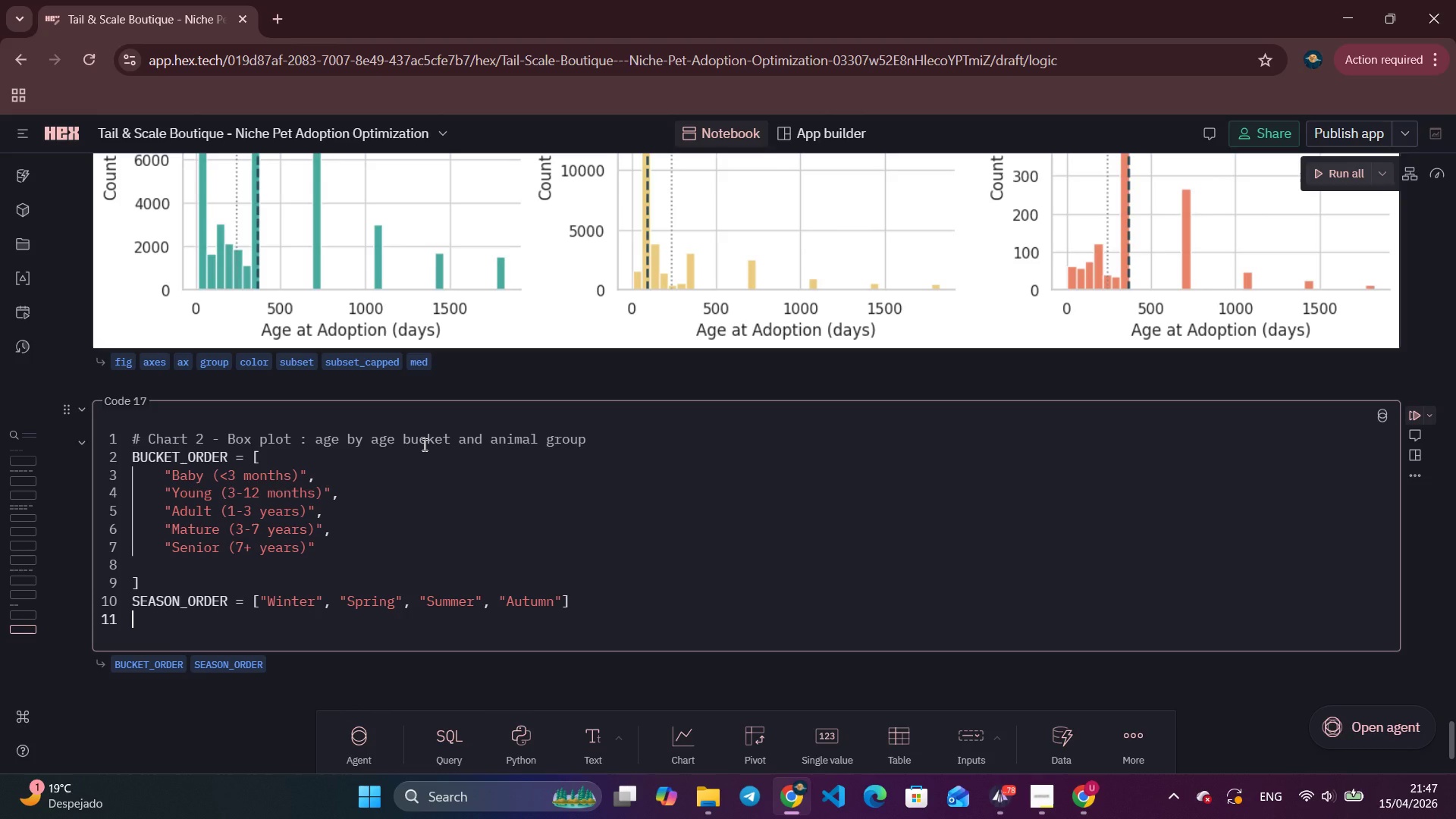 
key(Enter)
 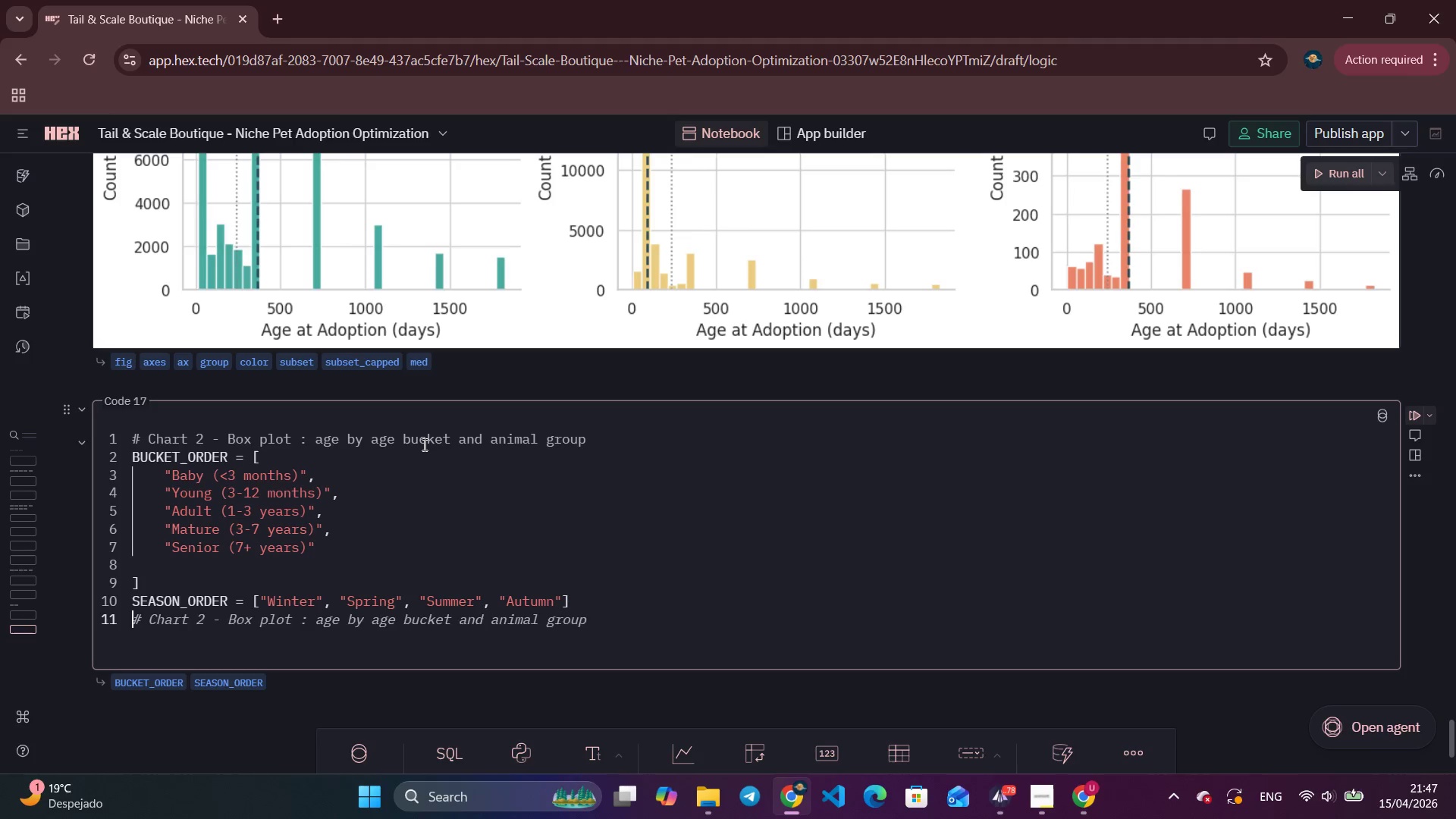 
key(Enter)
 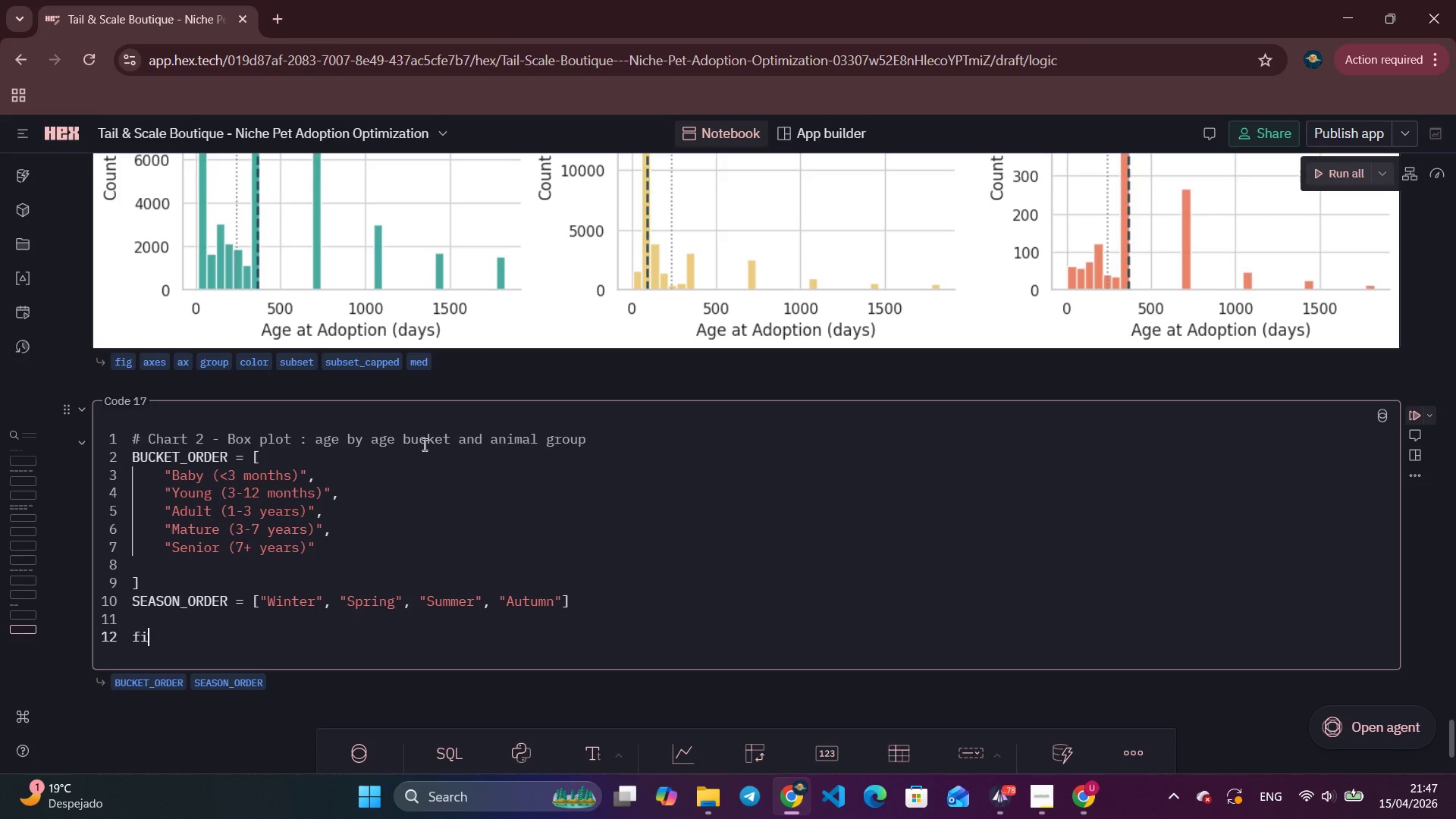 
type(figx)
key(Backspace)
type(, ax = plt.subplotes)
key(Backspace)
key(Backspace)
type(s)
 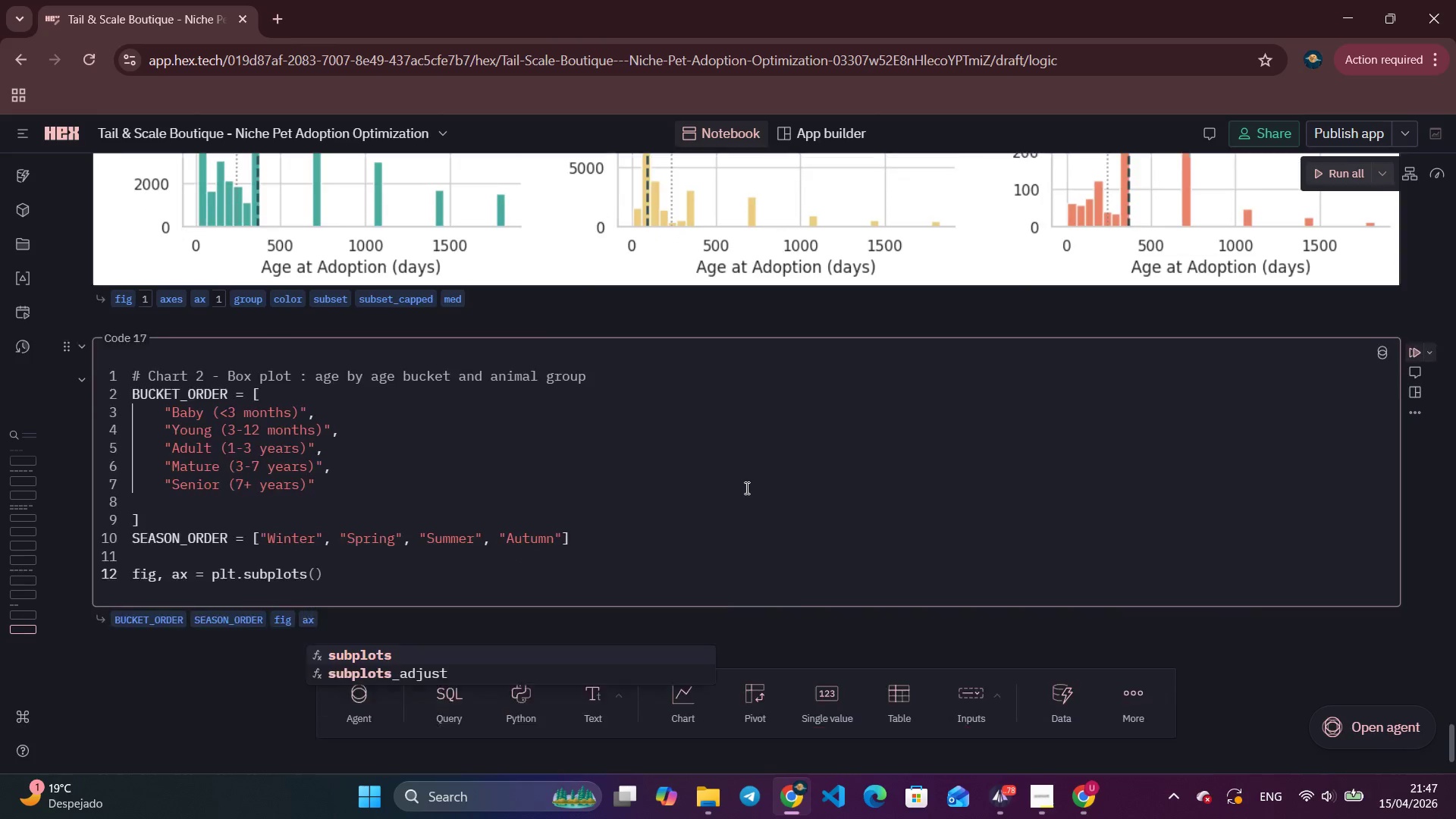 
scroll: coordinate [745, 488], scroll_direction: down, amount: 3.0
 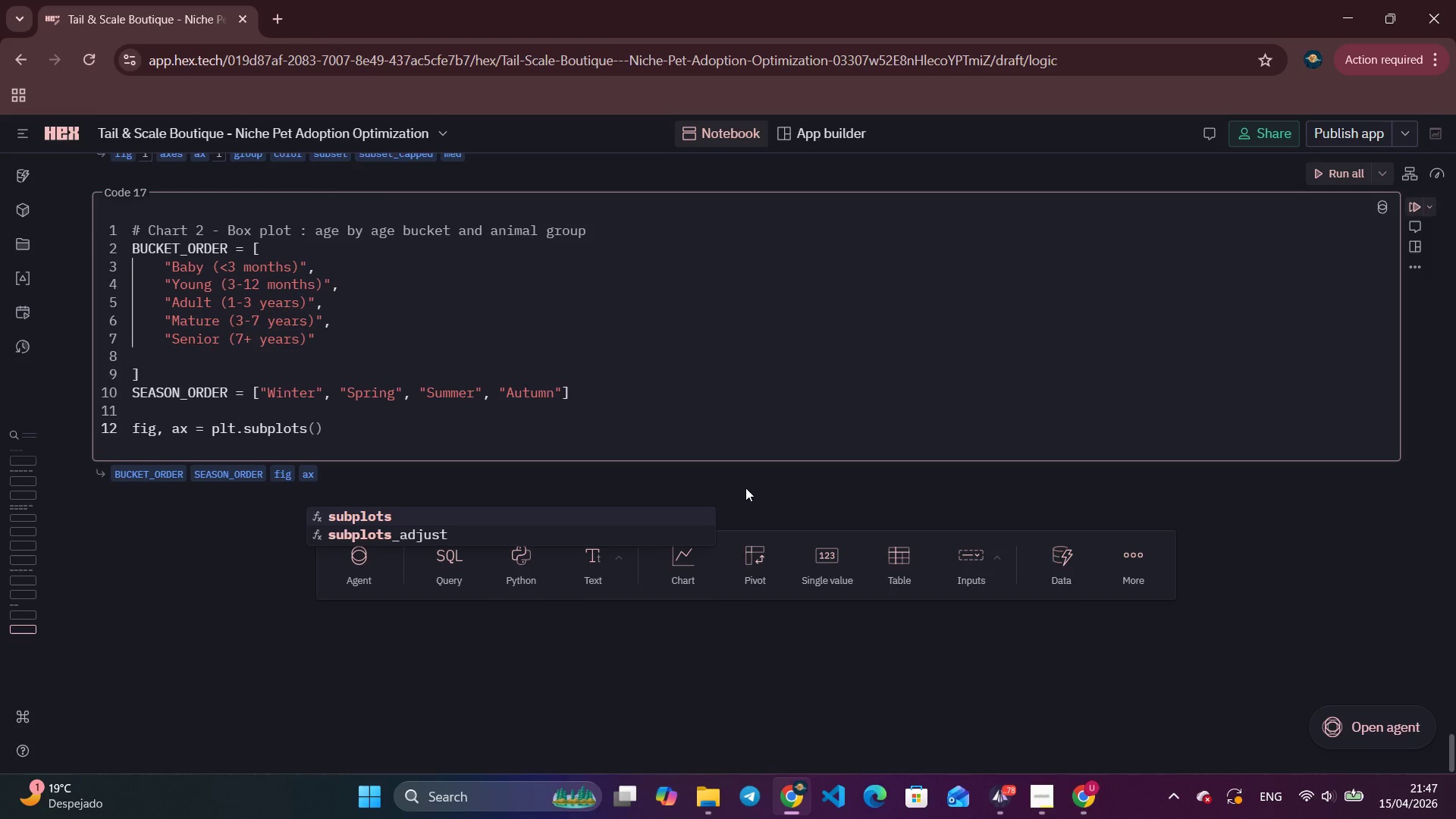 
wait(8.45)
 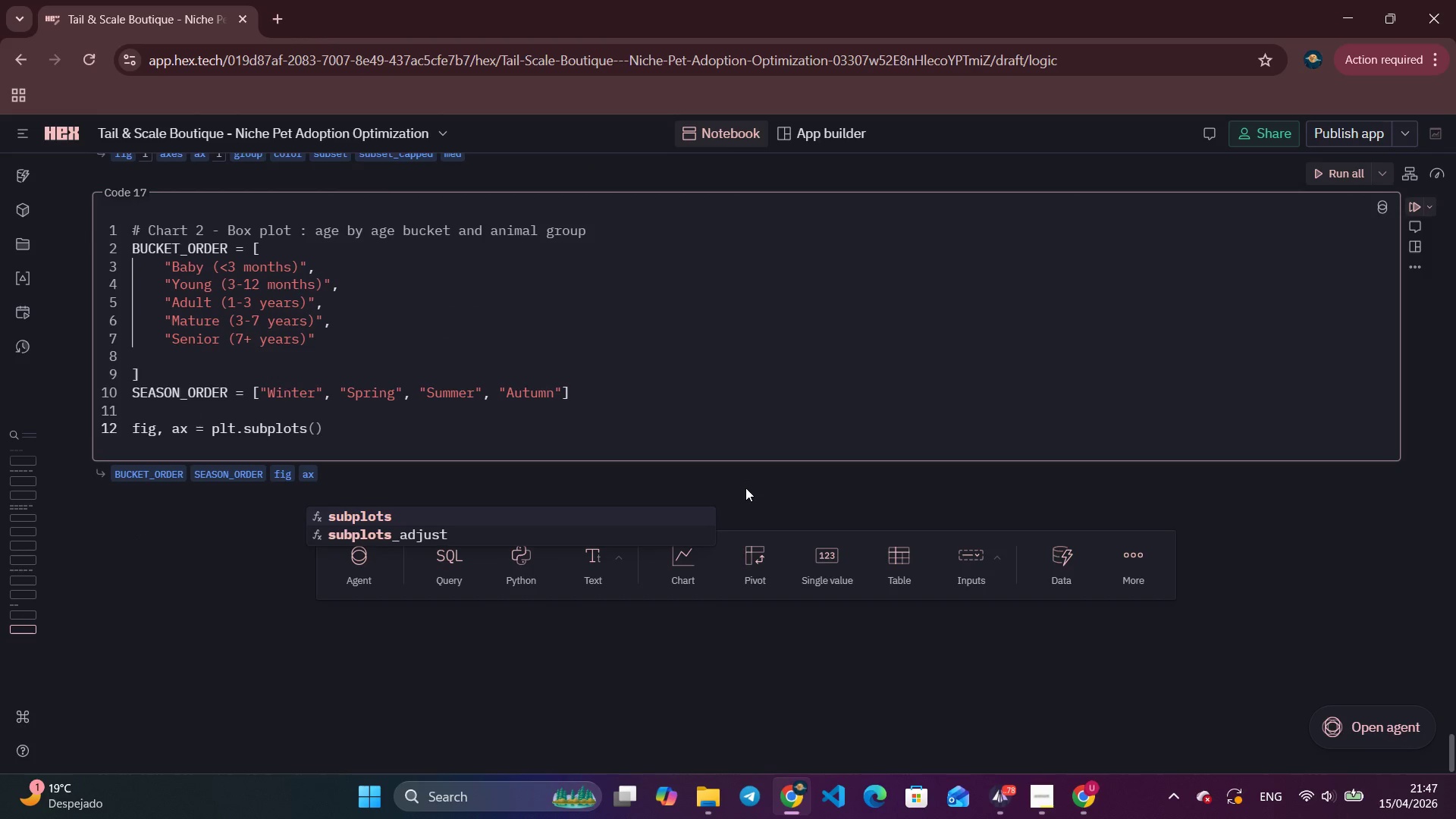 
key(ArrowRight)
 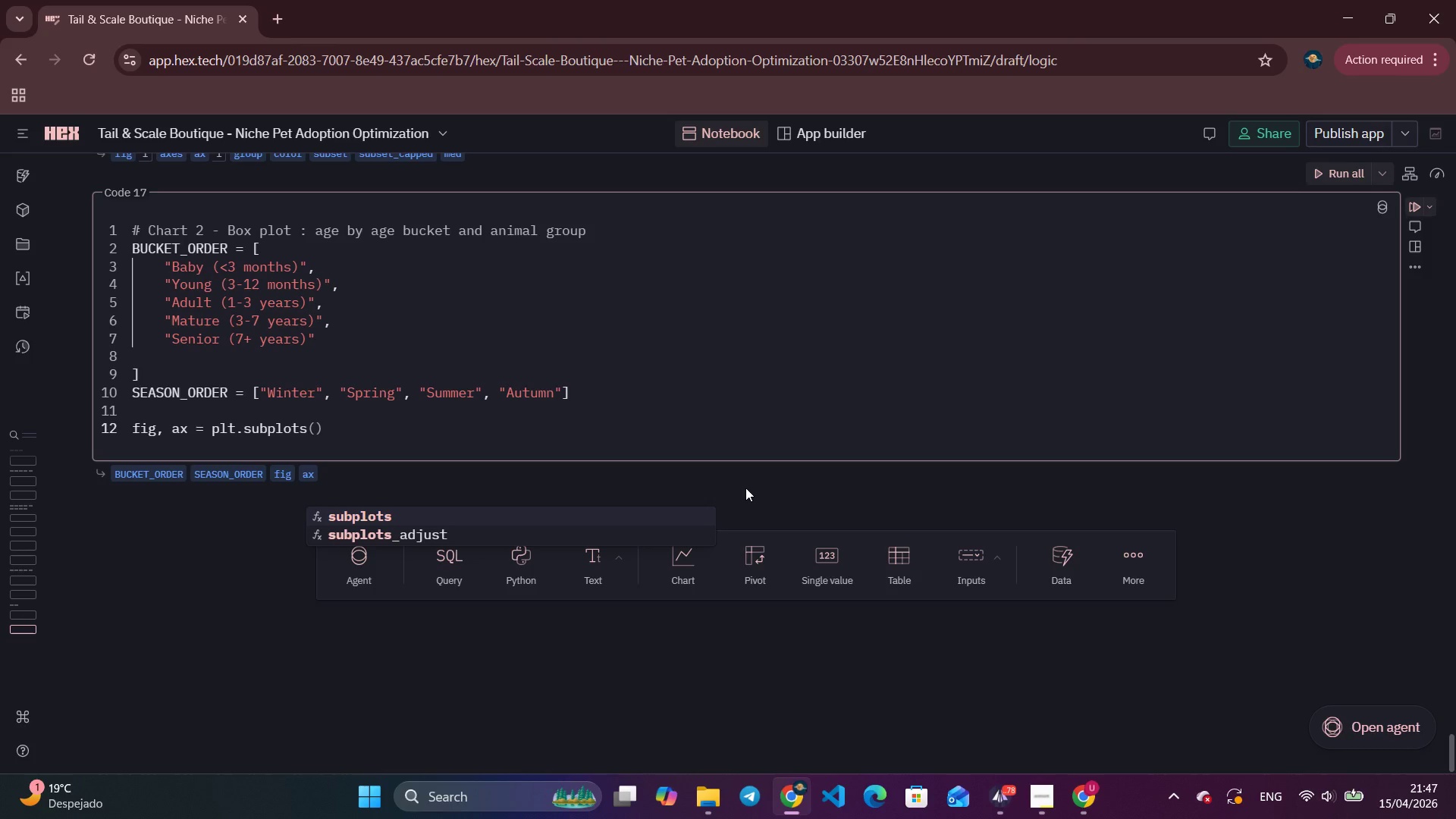 
key(ArrowRight)
 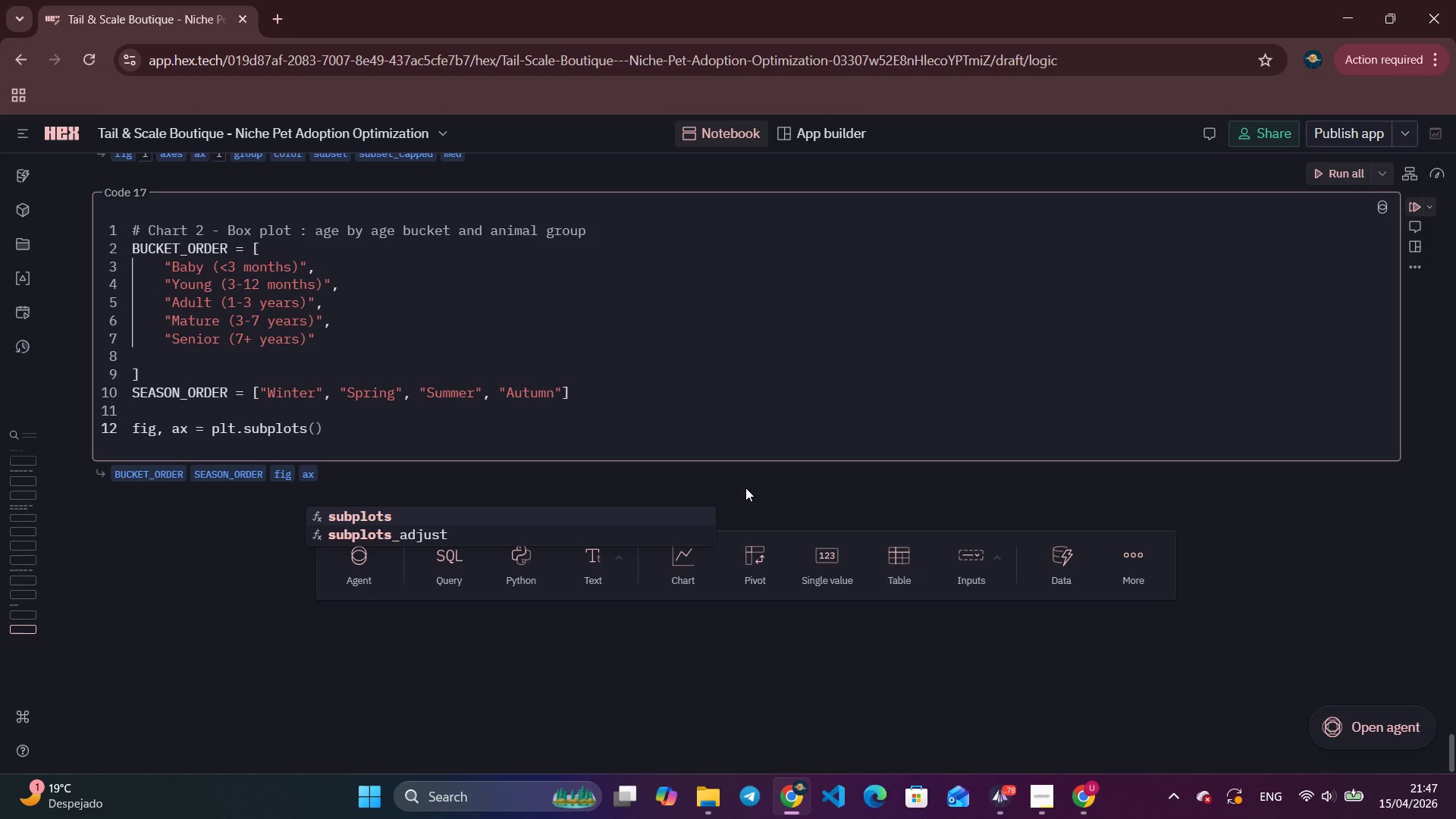 
key(ArrowRight)
 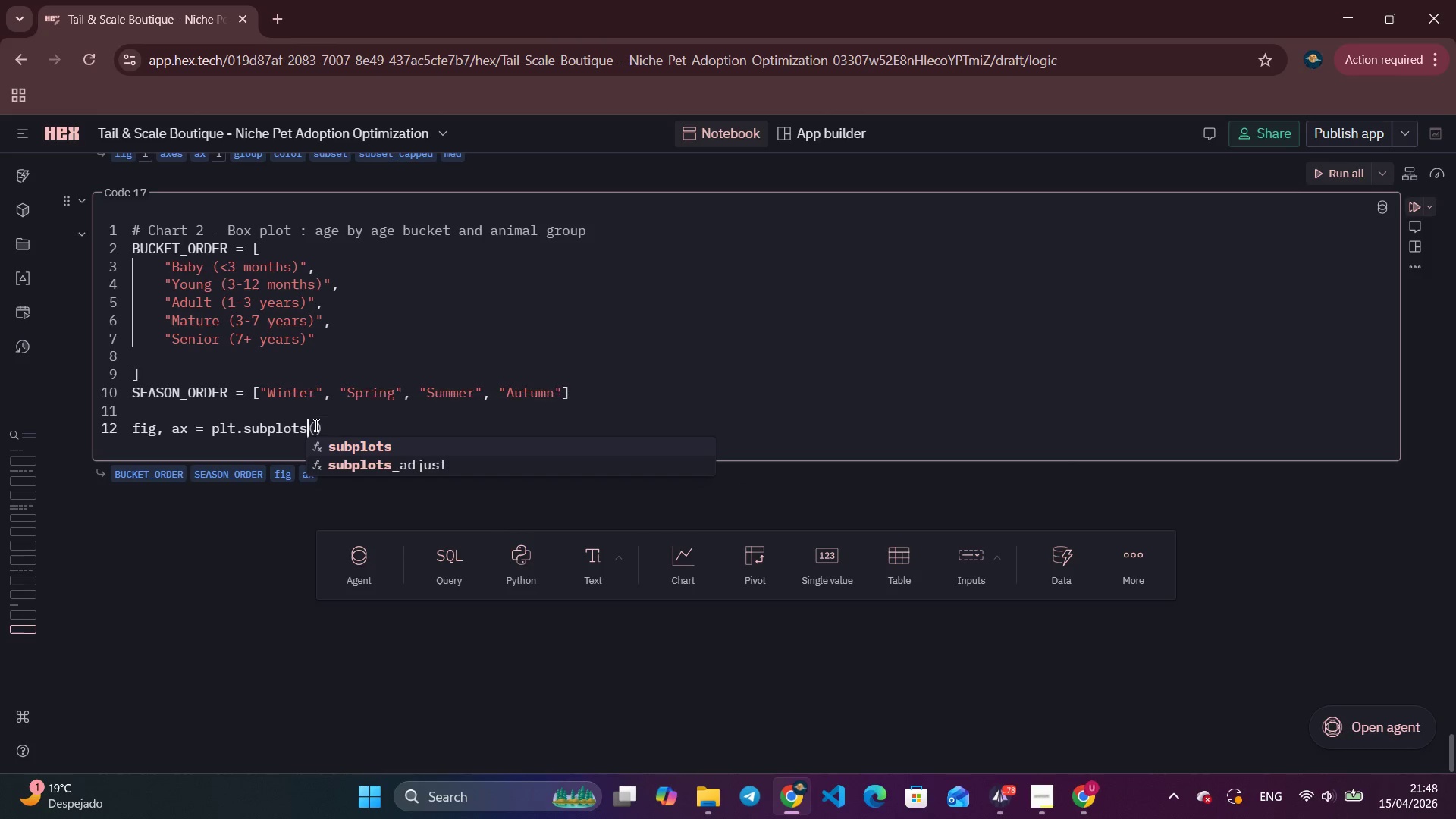 
left_click([315, 425])
 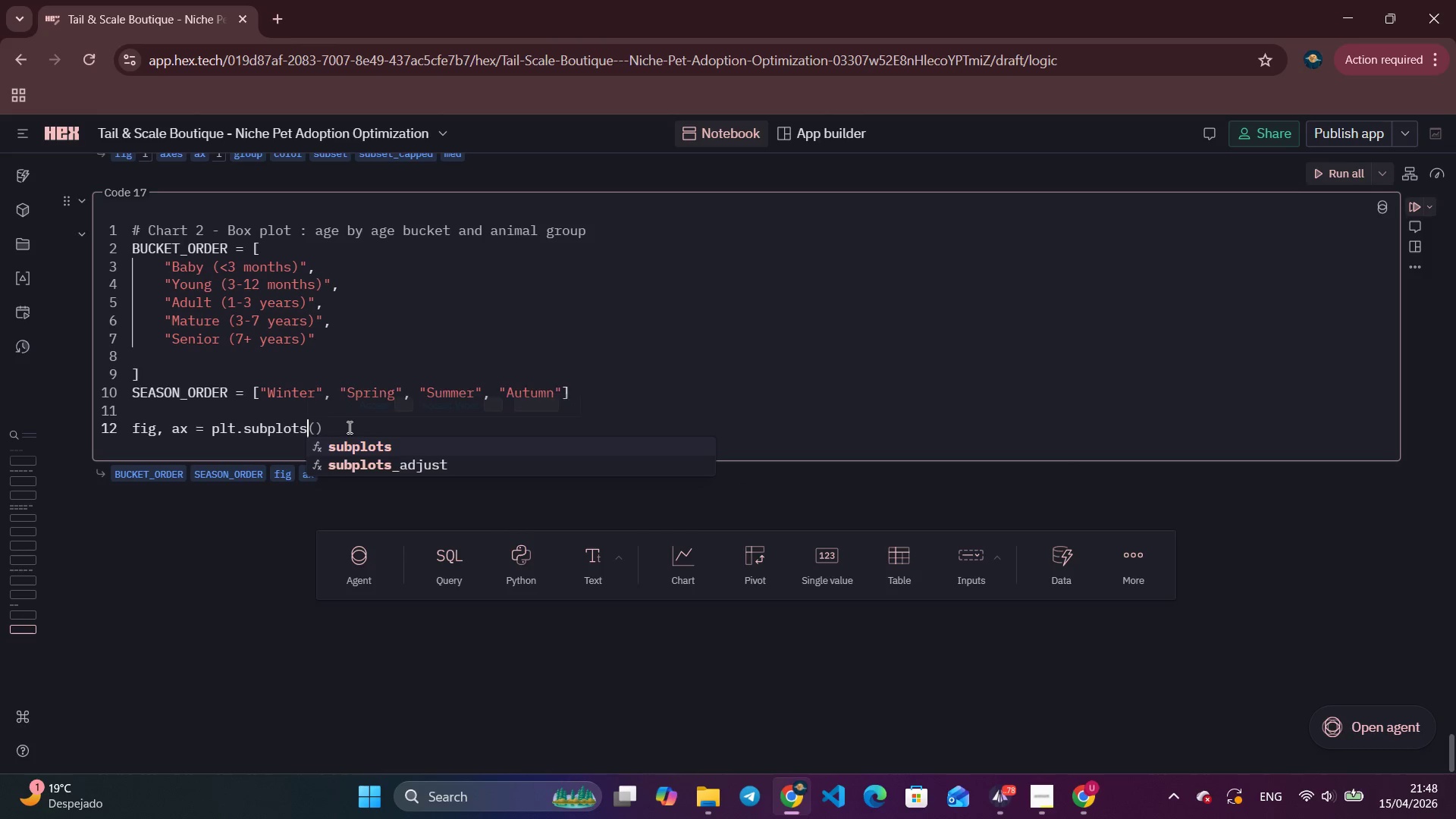 
left_click([315, 424])
 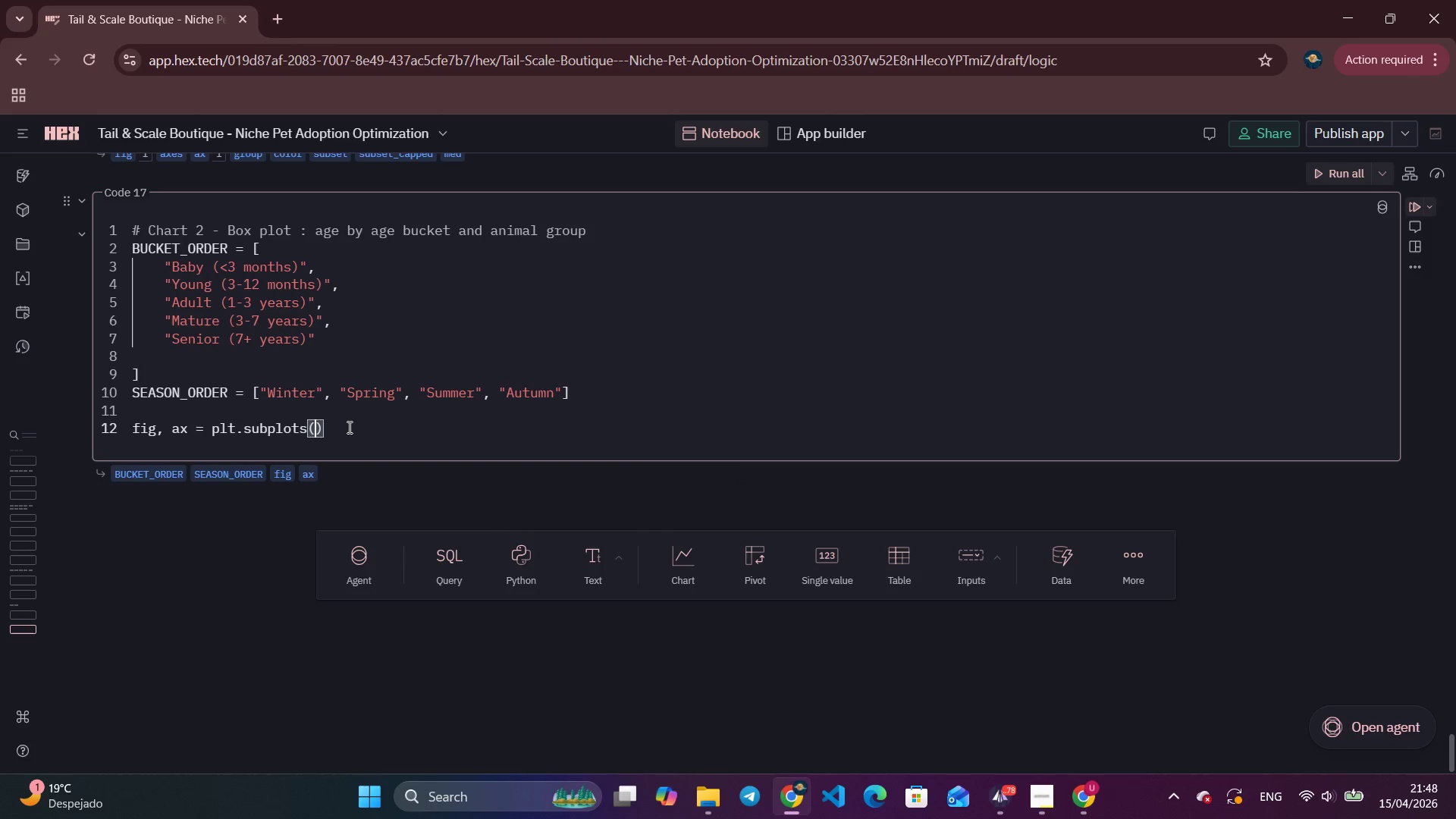 
type((figz)
key(Backspace)
type(size=(13, 5)
 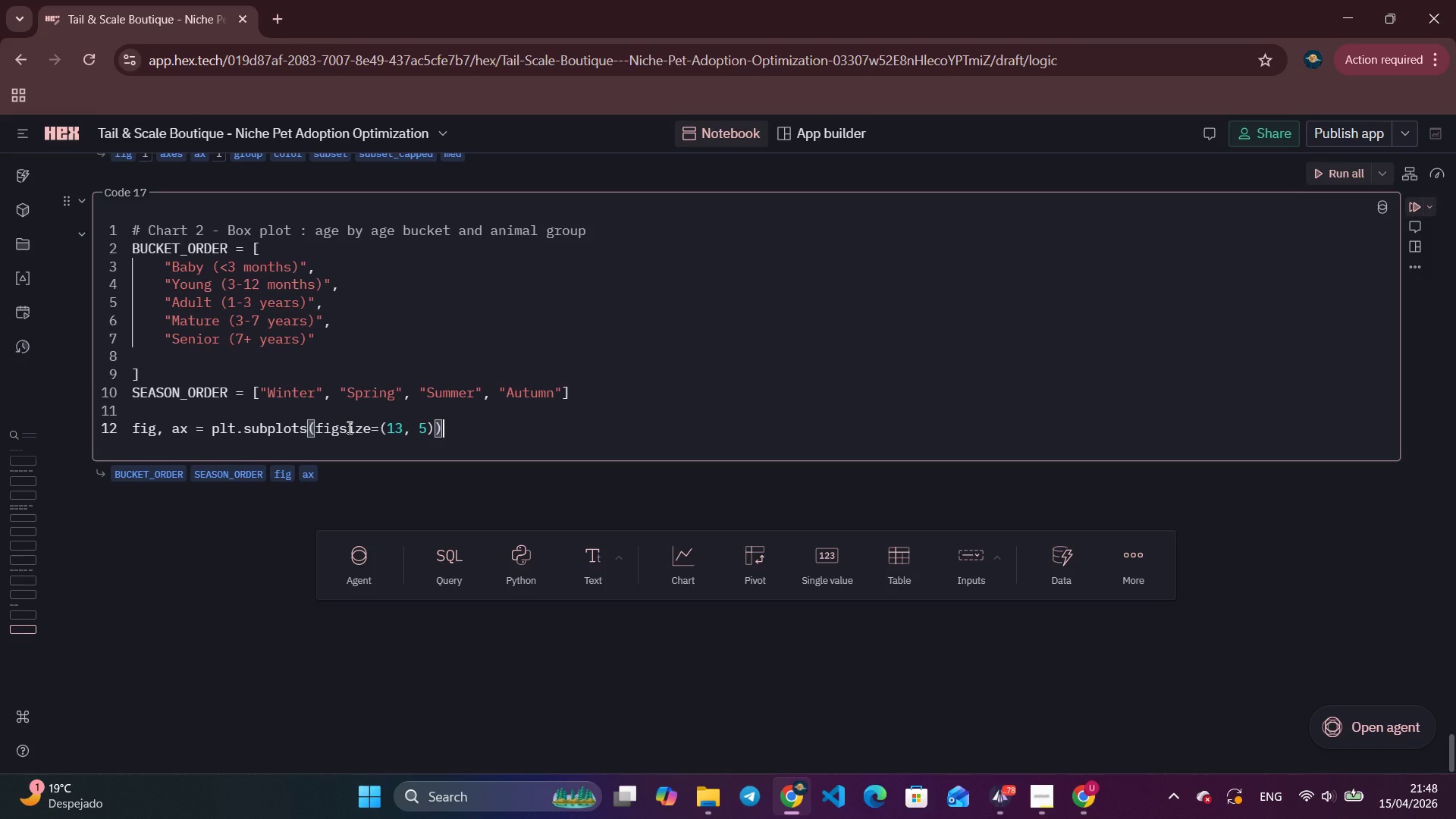 
 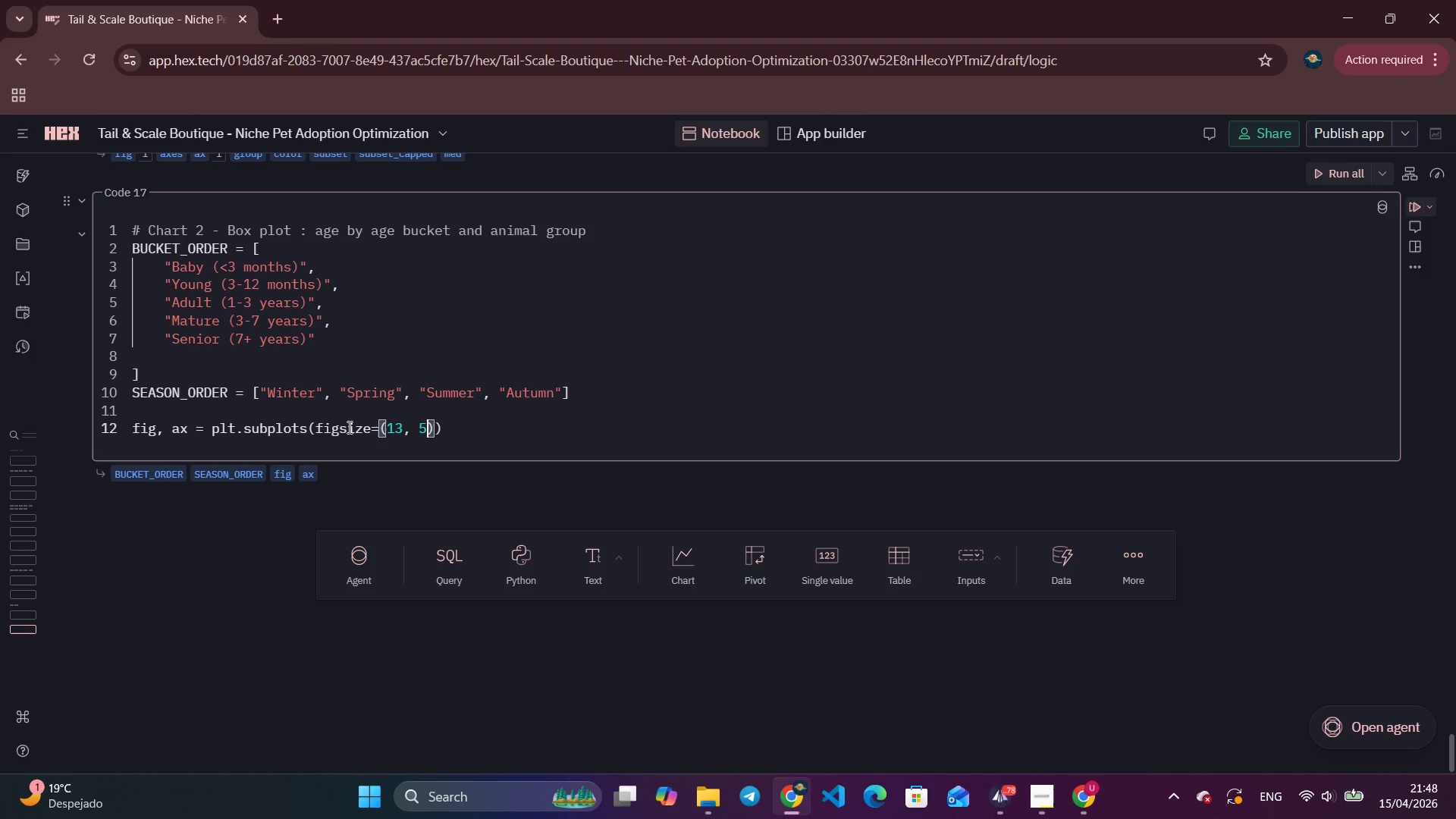 
key(ArrowRight)
 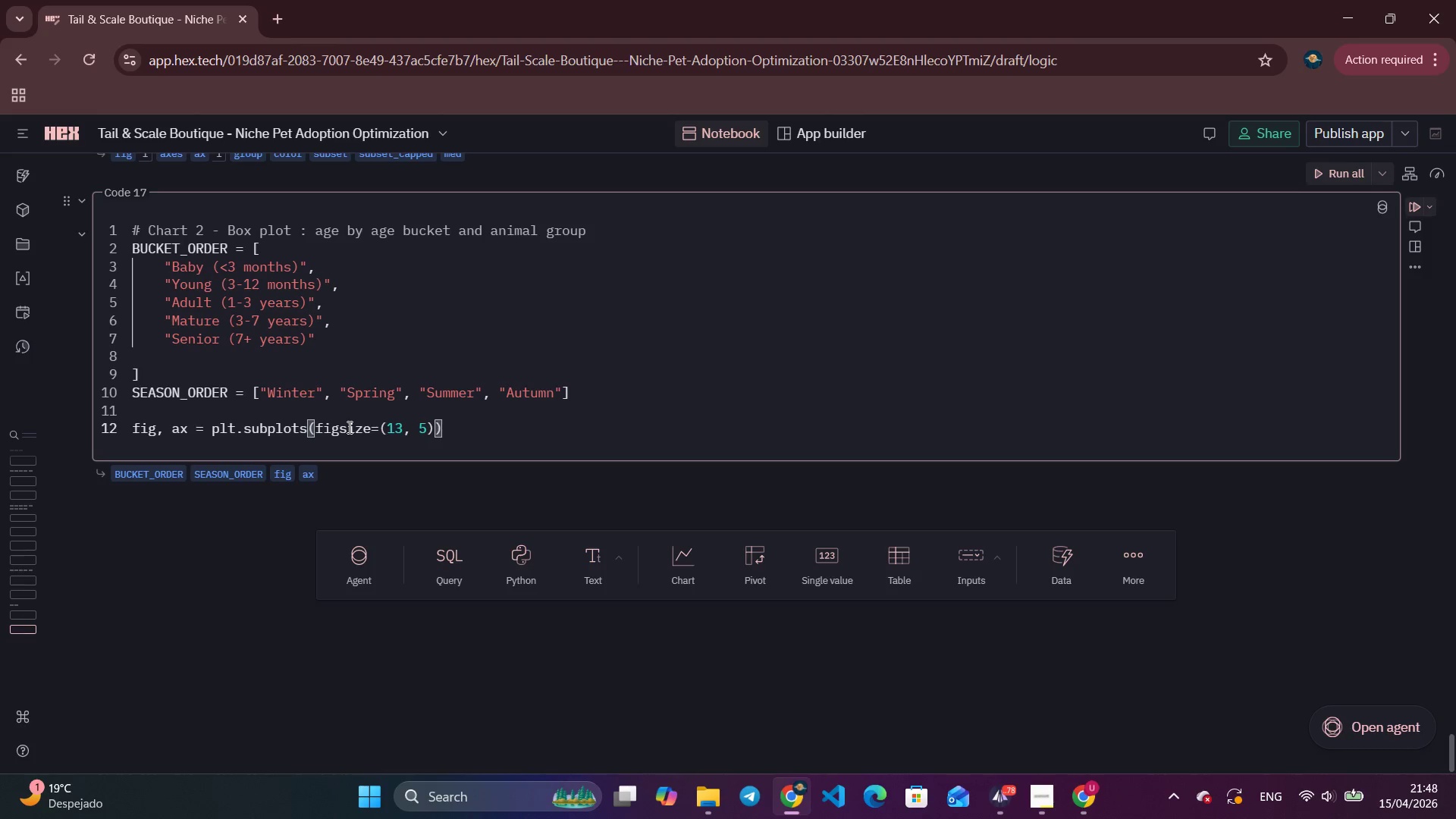 
key(ArrowRight)
 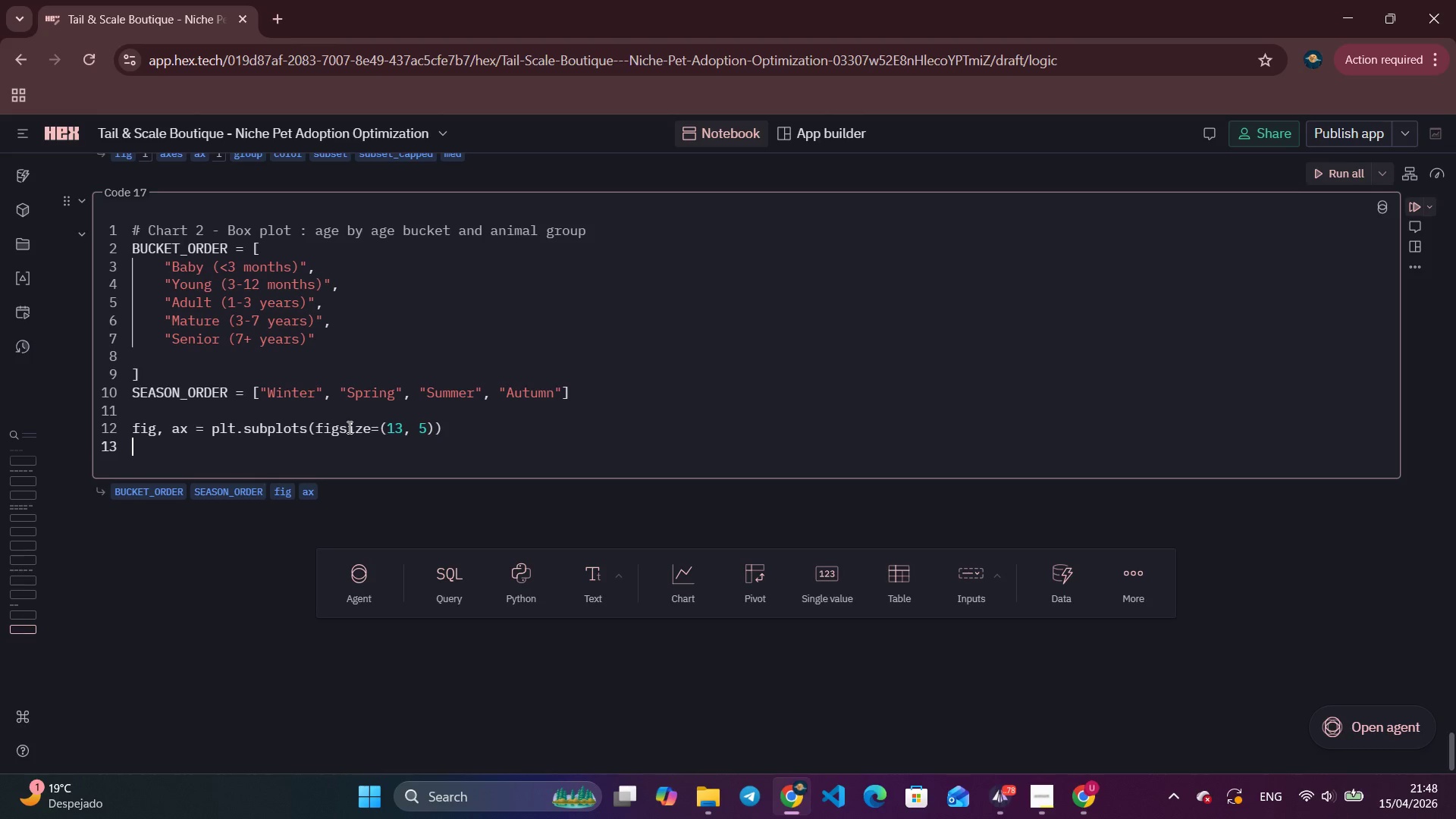 
key(Enter)
 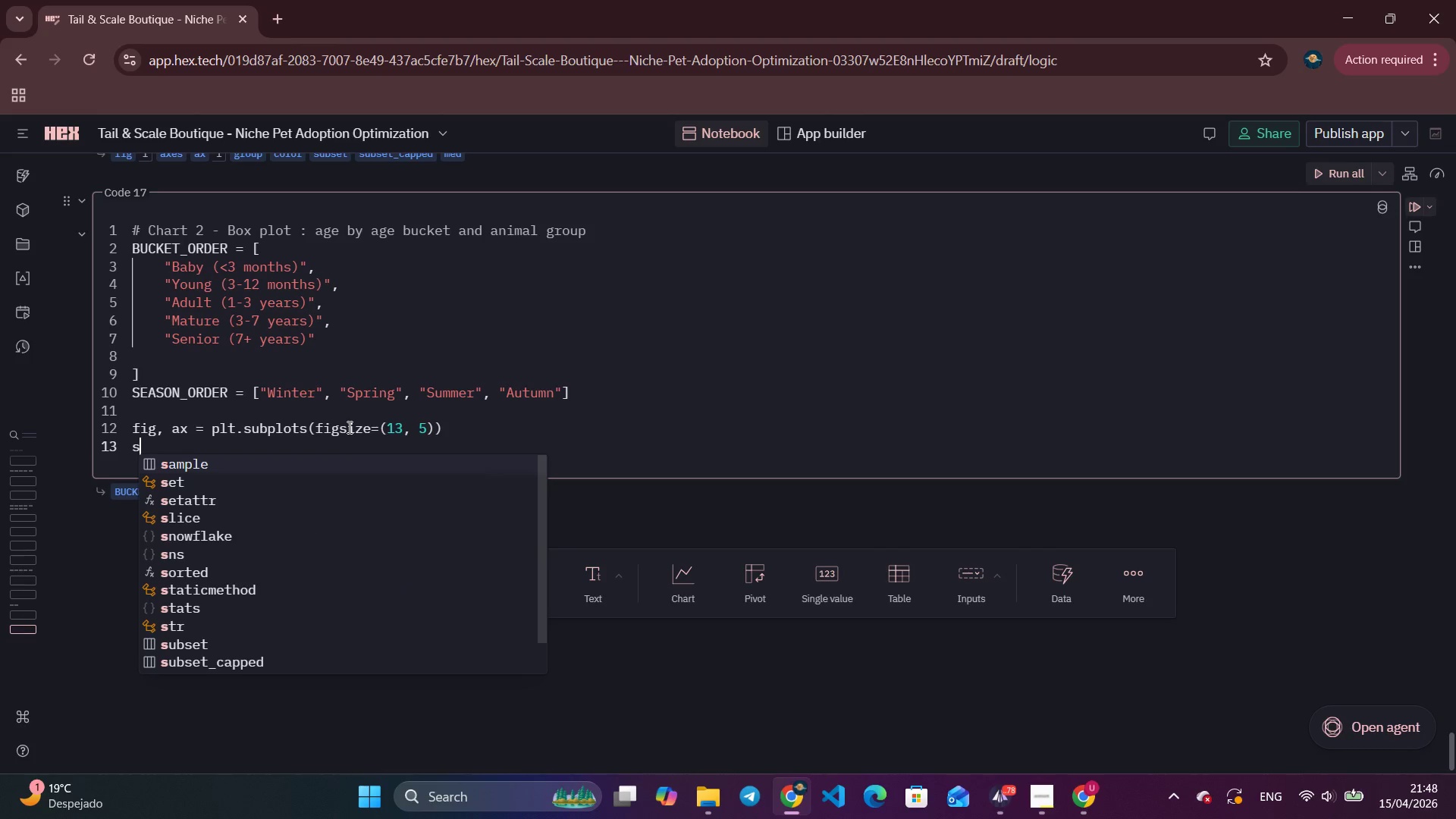 
type(sns.boxplot()
 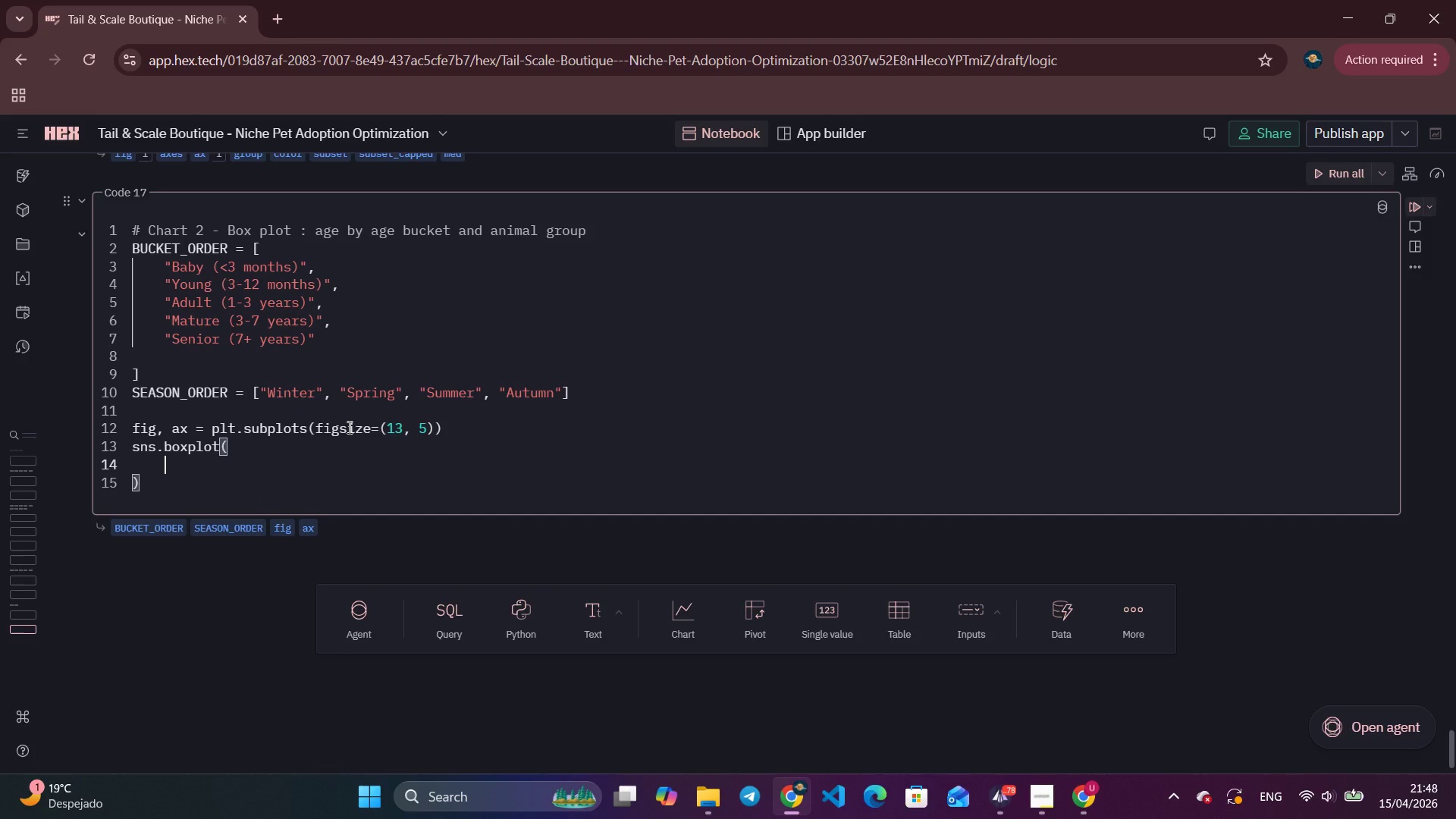 
key(Enter)
 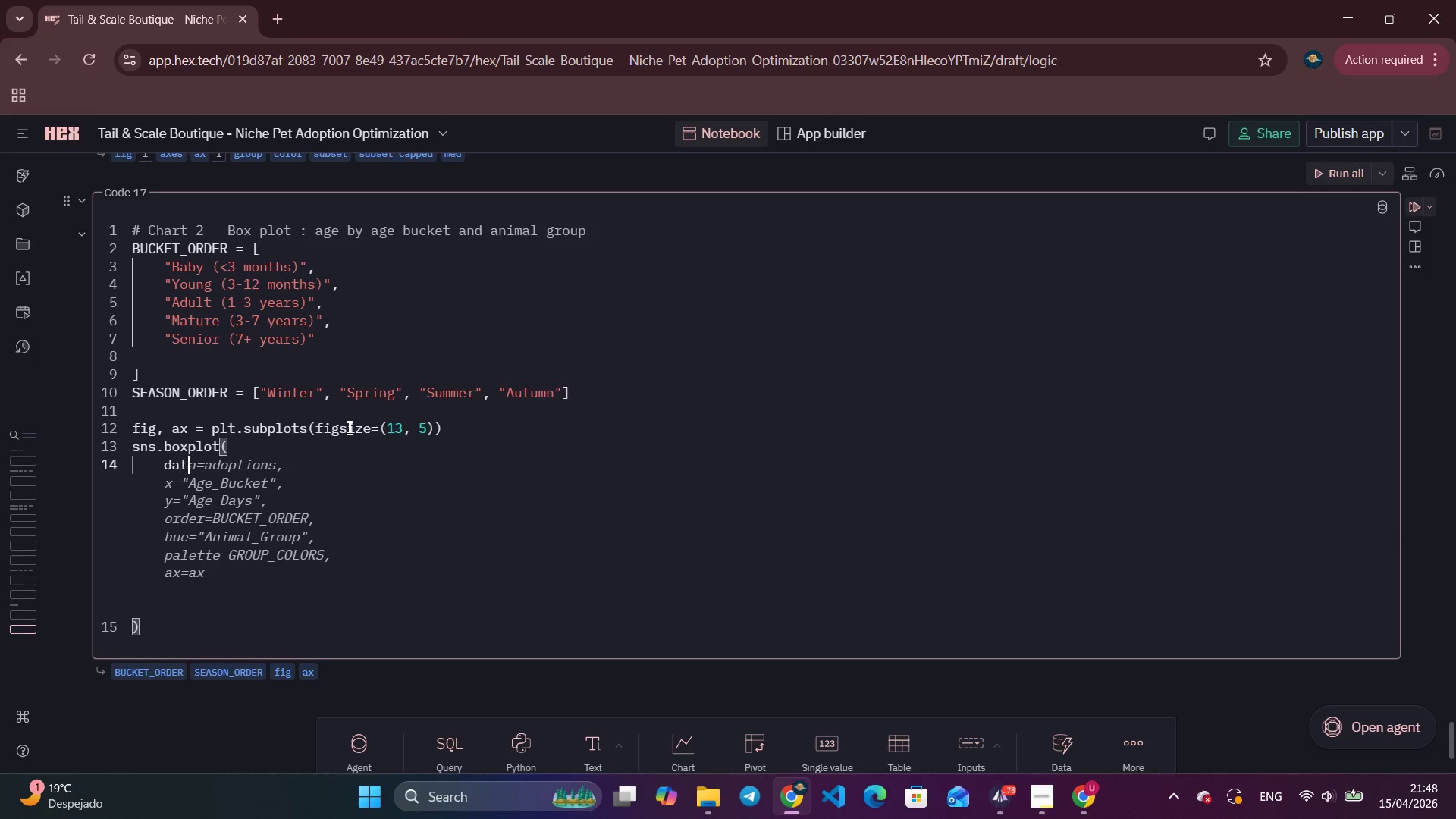 
type(data = adoptions,)
 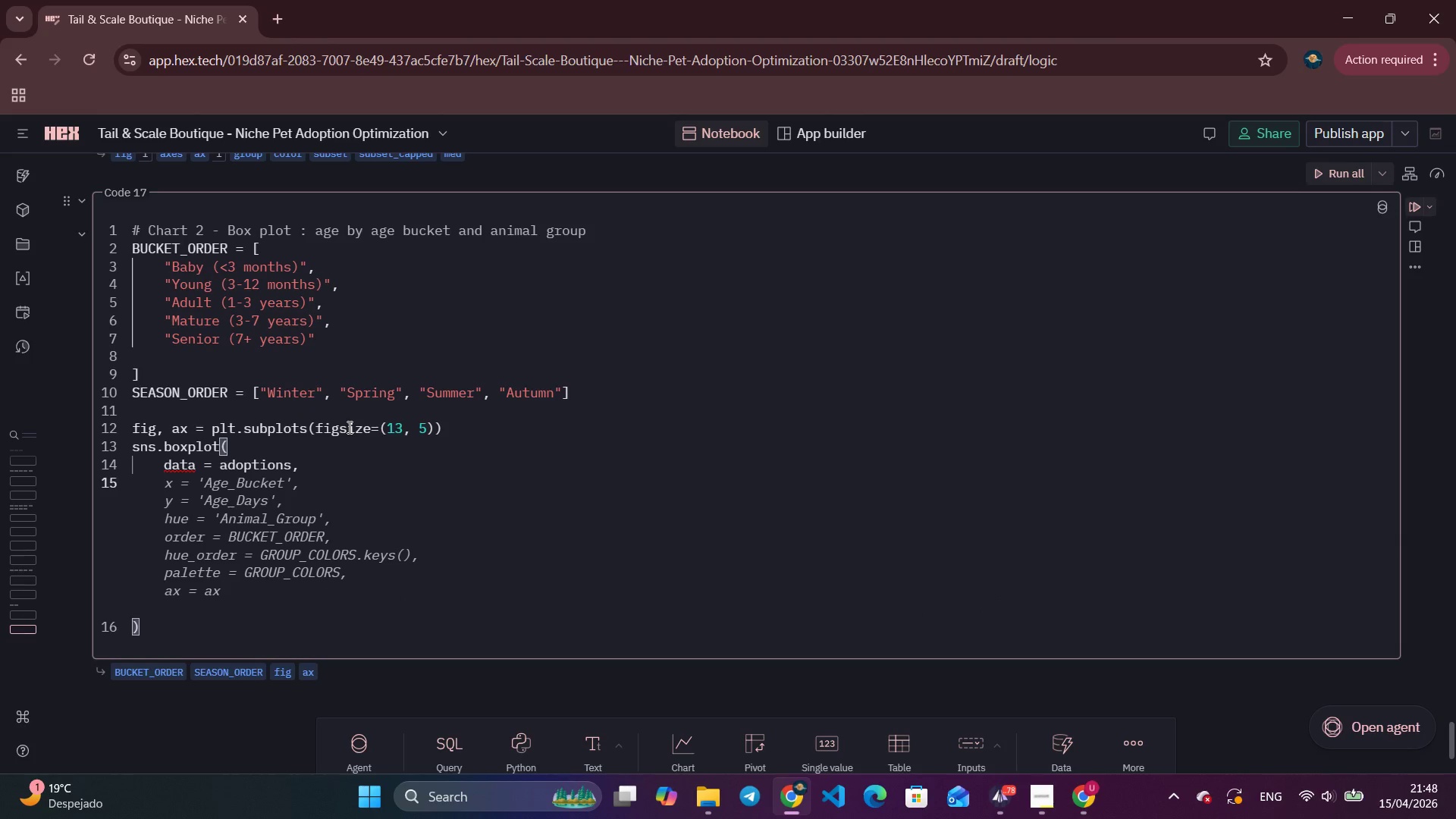 
key(Enter)
 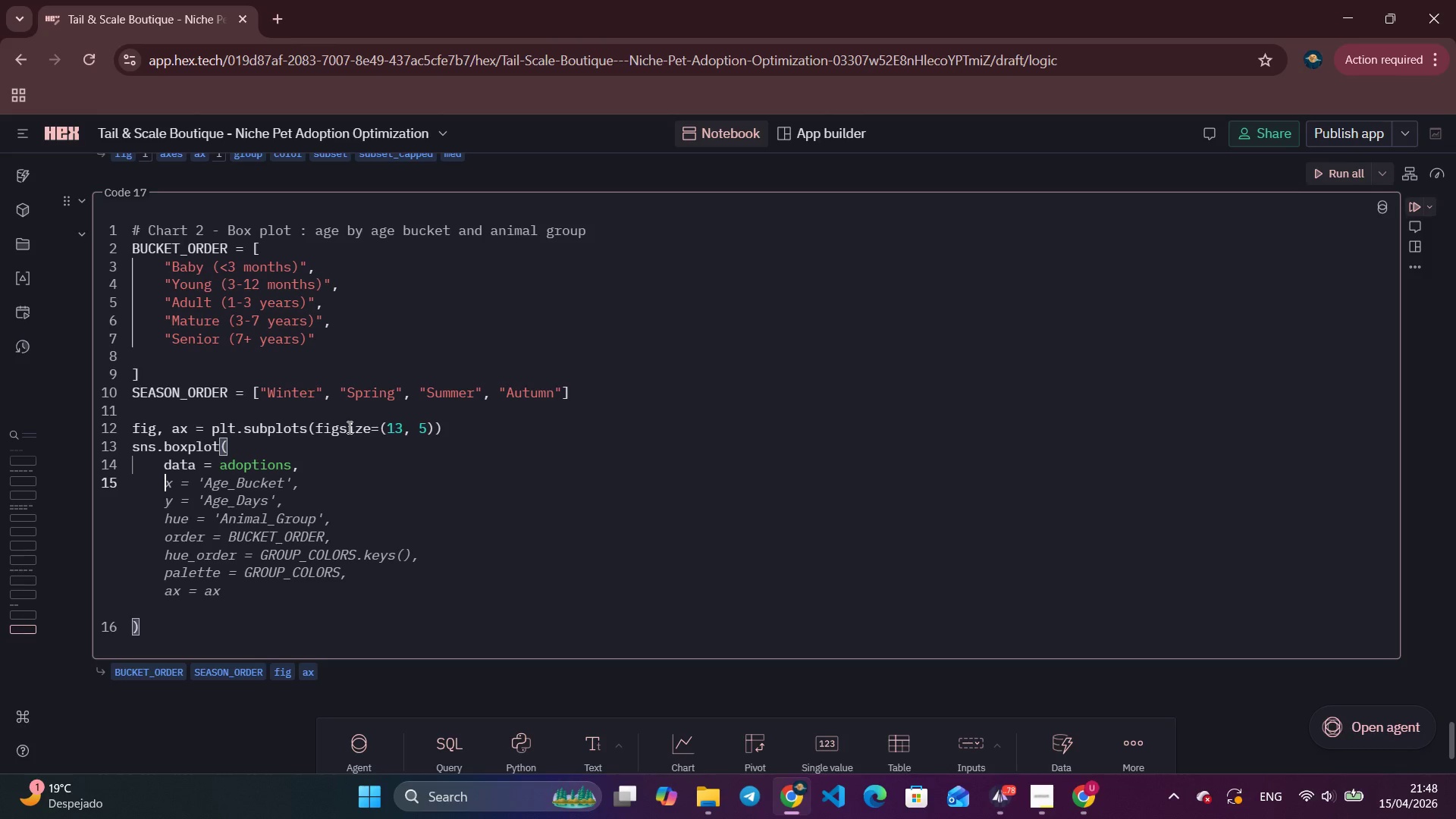 
wait(9.5)
 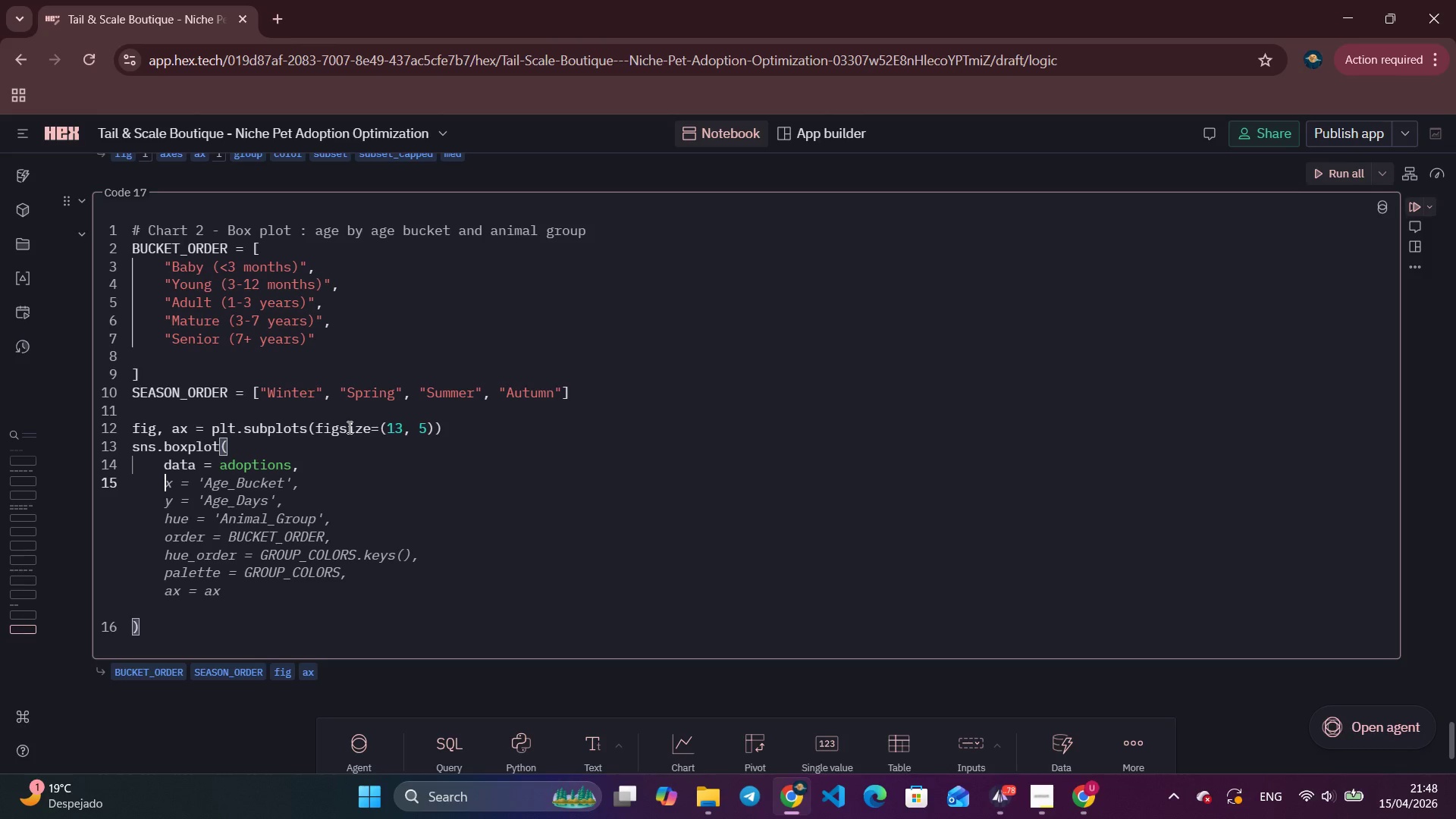 
key(Tab)